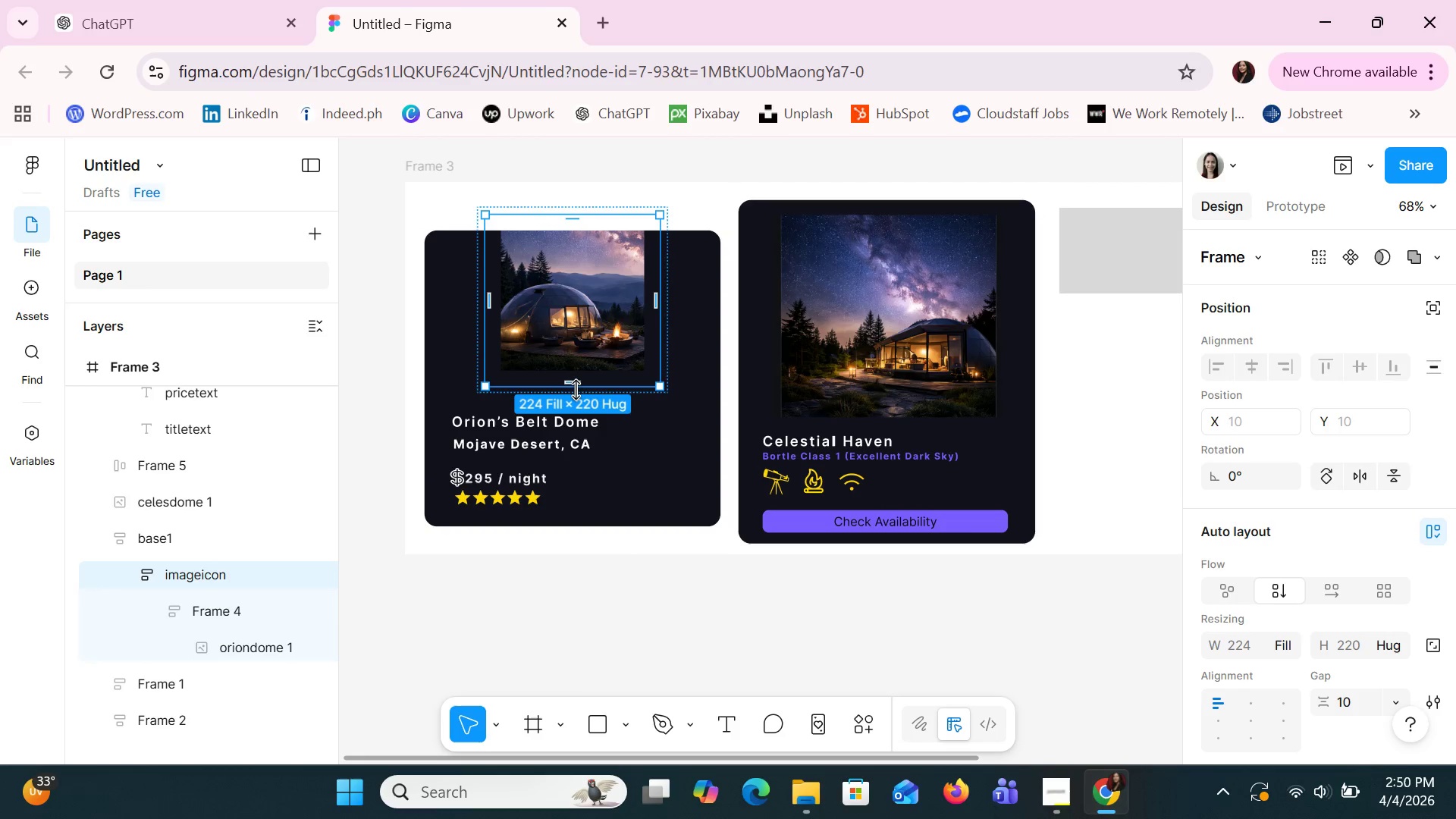 
key(ArrowDown)
 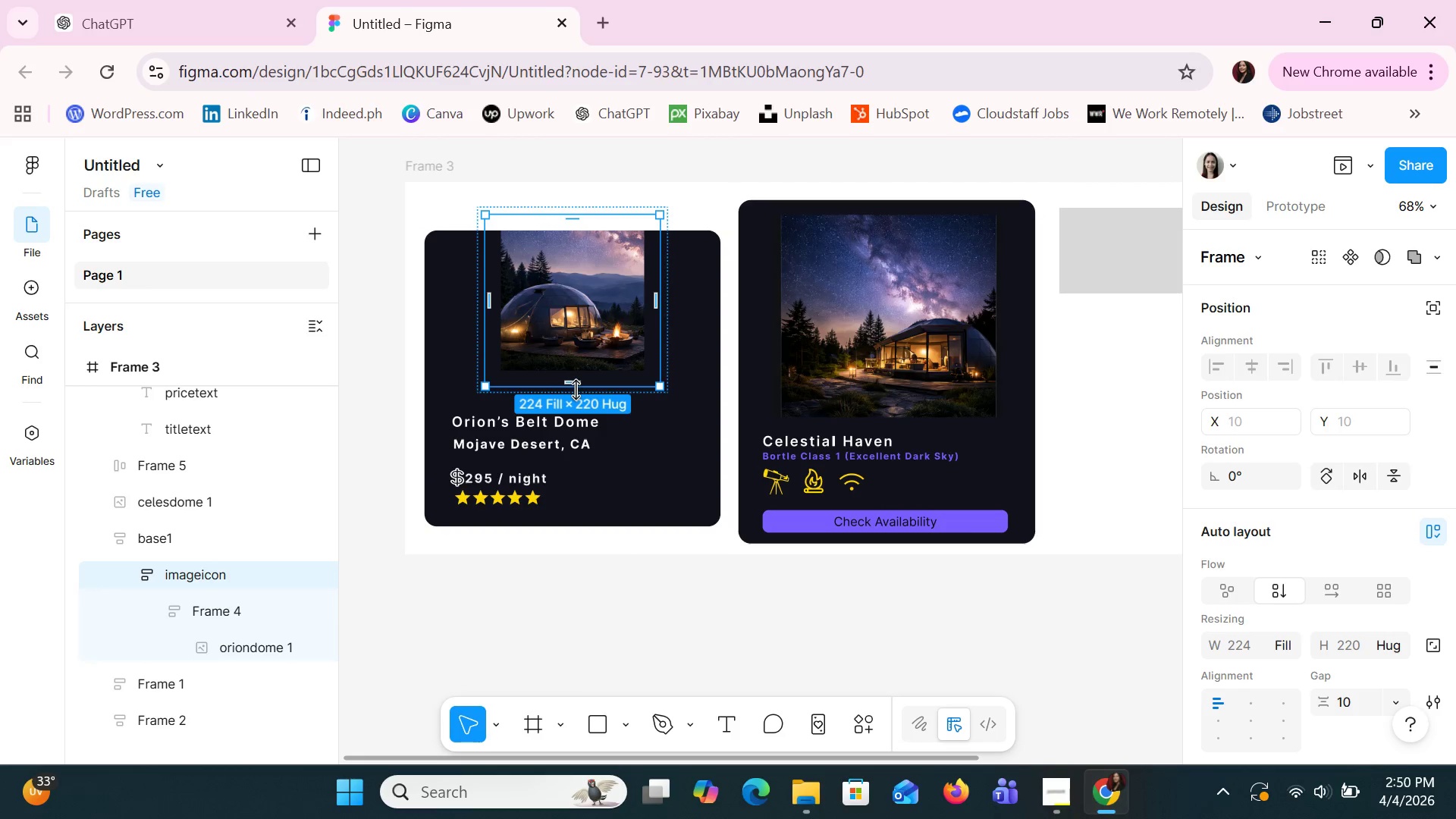 
key(ArrowDown)
 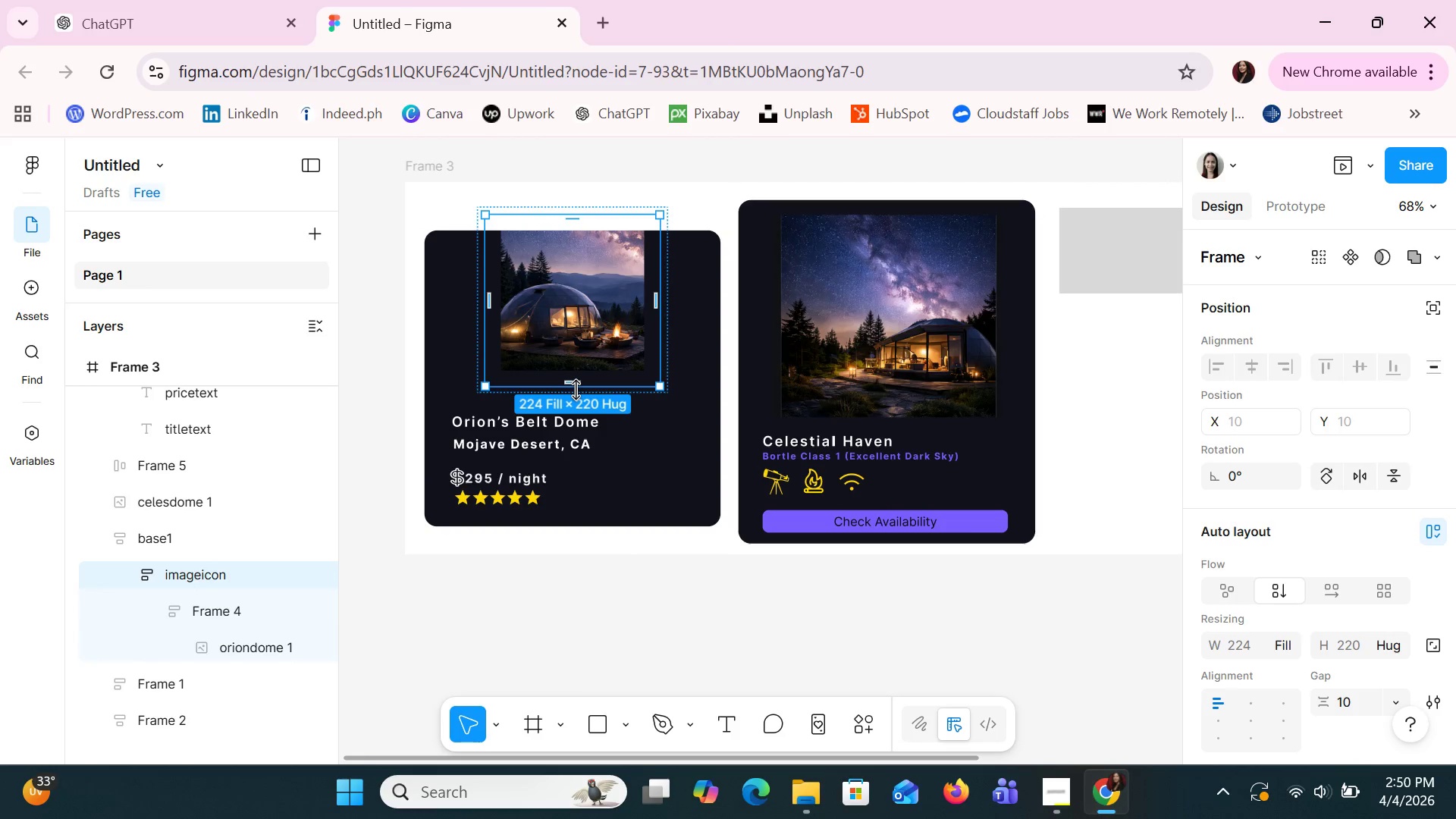 
hold_key(key=ArrowDown, duration=1.09)
 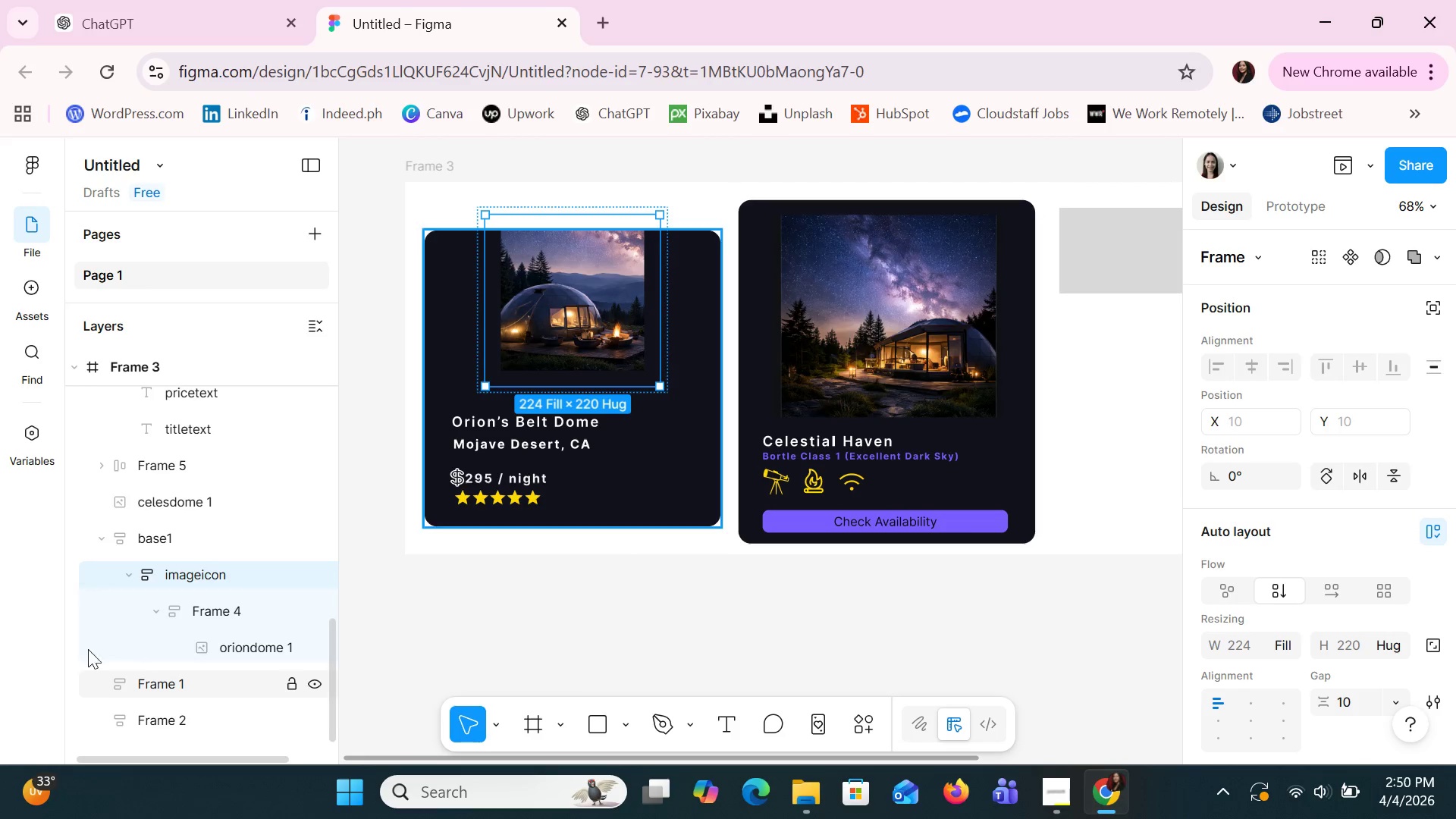 
left_click([174, 576])
 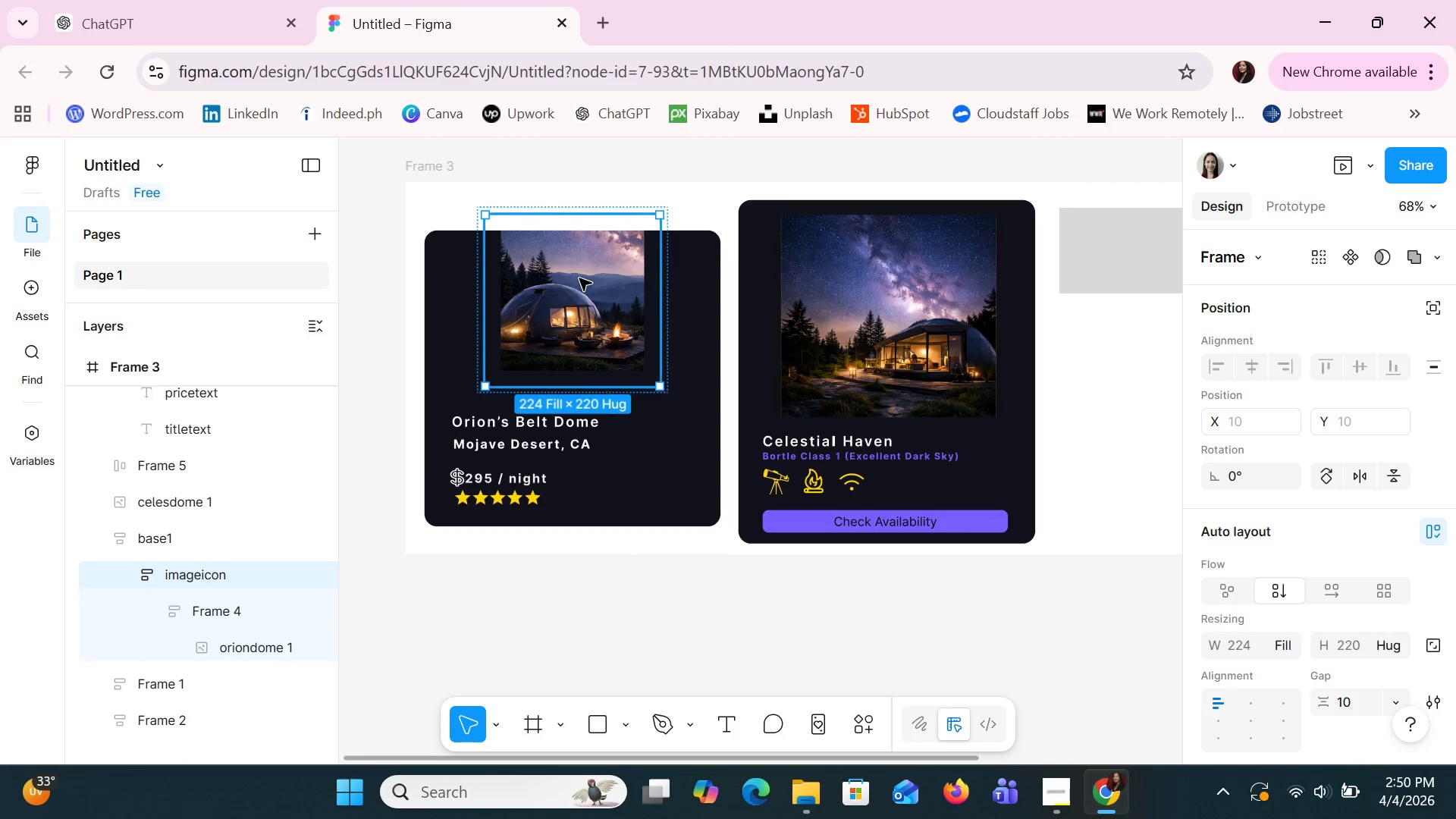 
left_click_drag(start_coordinate=[565, 298], to_coordinate=[565, 335])
 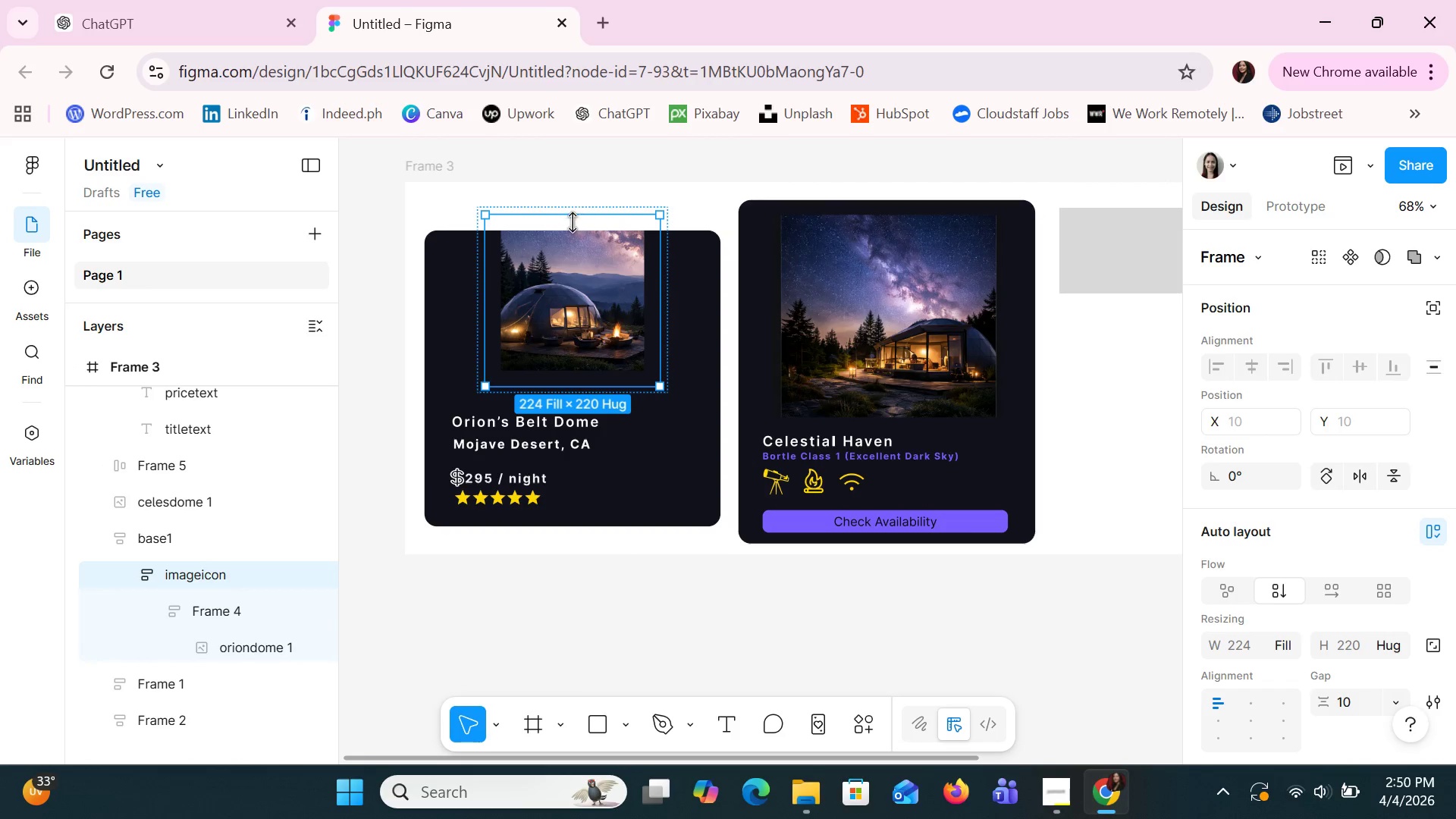 
left_click_drag(start_coordinate=[570, 221], to_coordinate=[559, 208])
 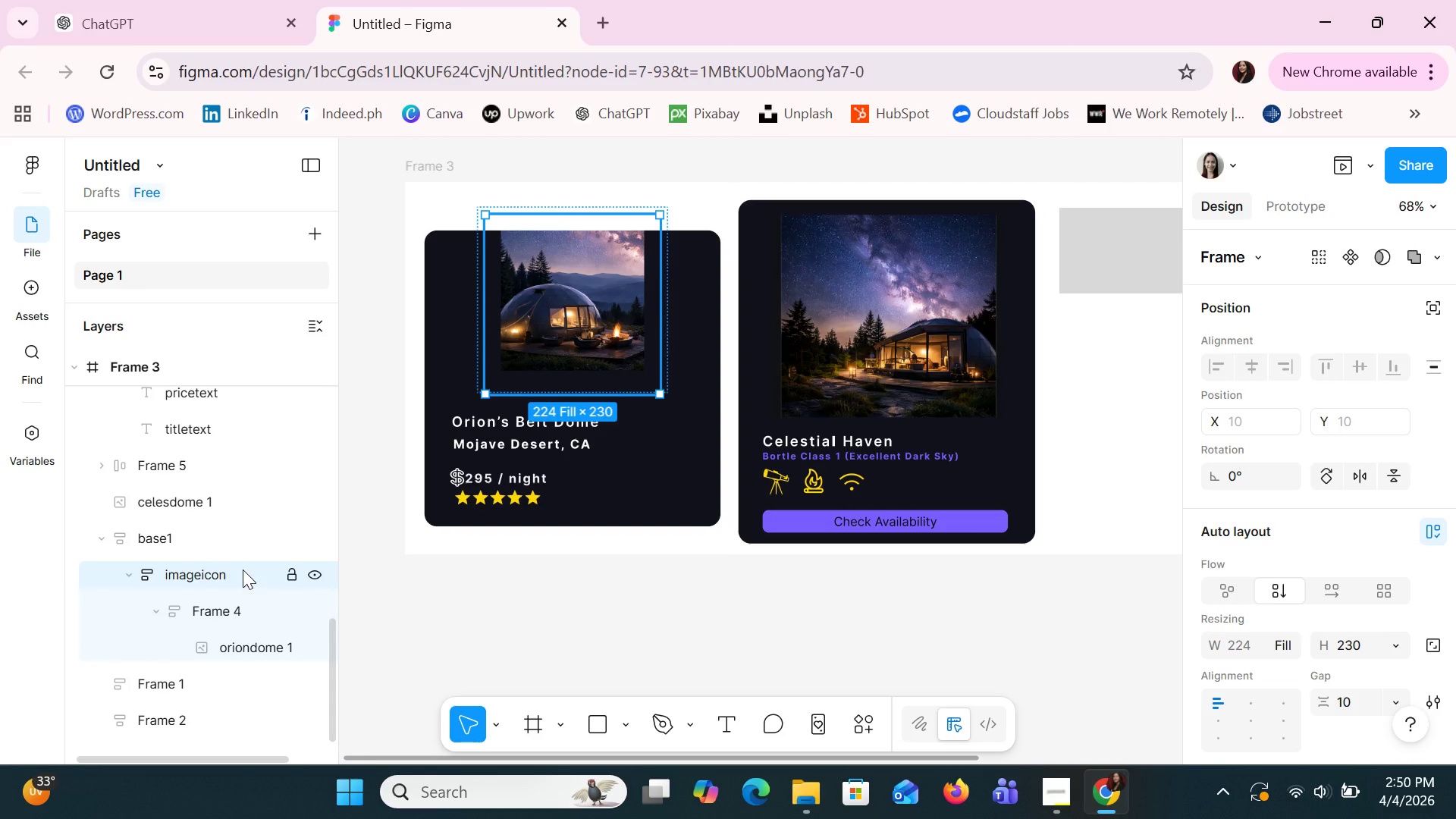 
left_click([243, 570])
 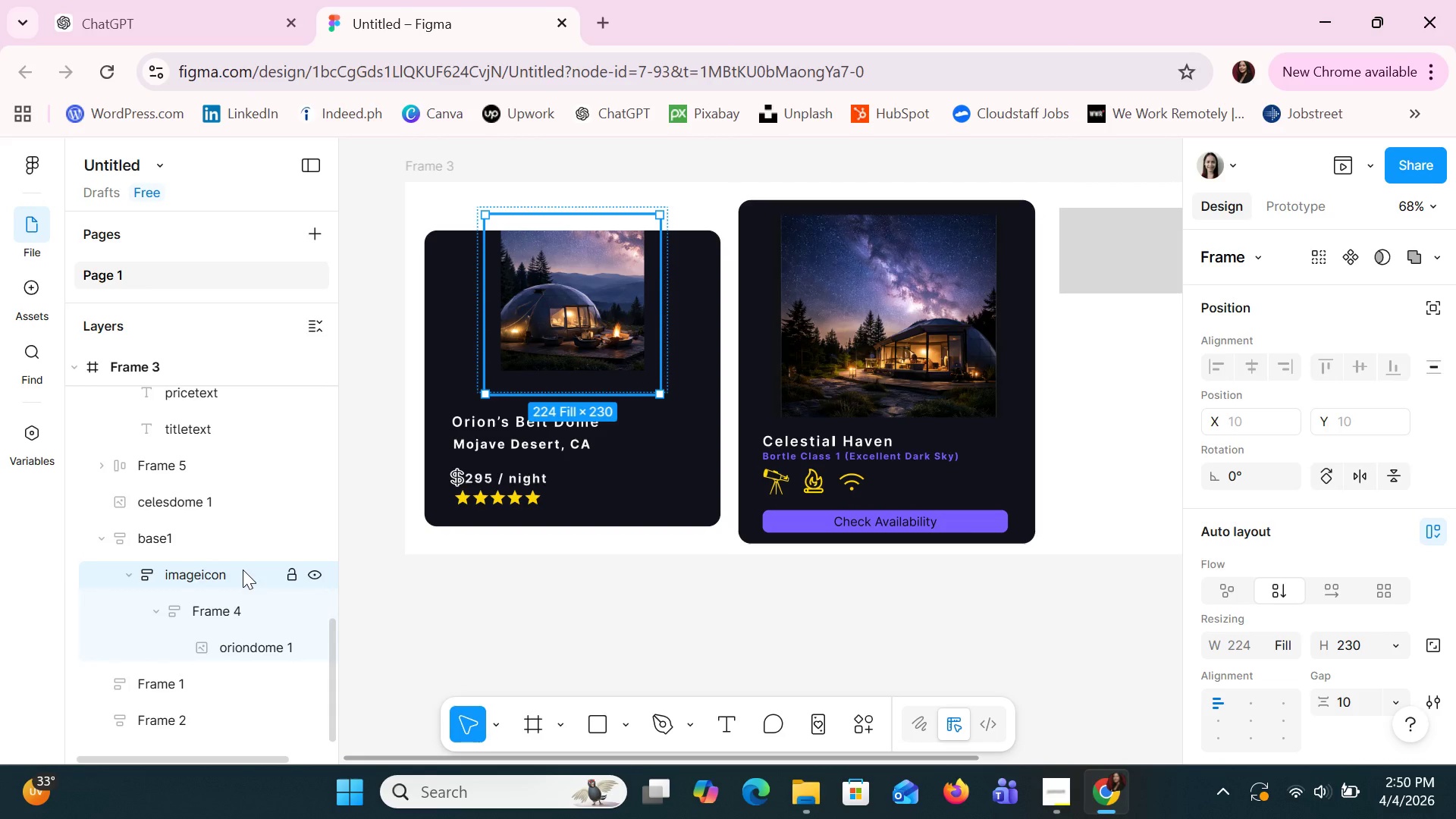 
left_click_drag(start_coordinate=[243, 570], to_coordinate=[203, 524])
 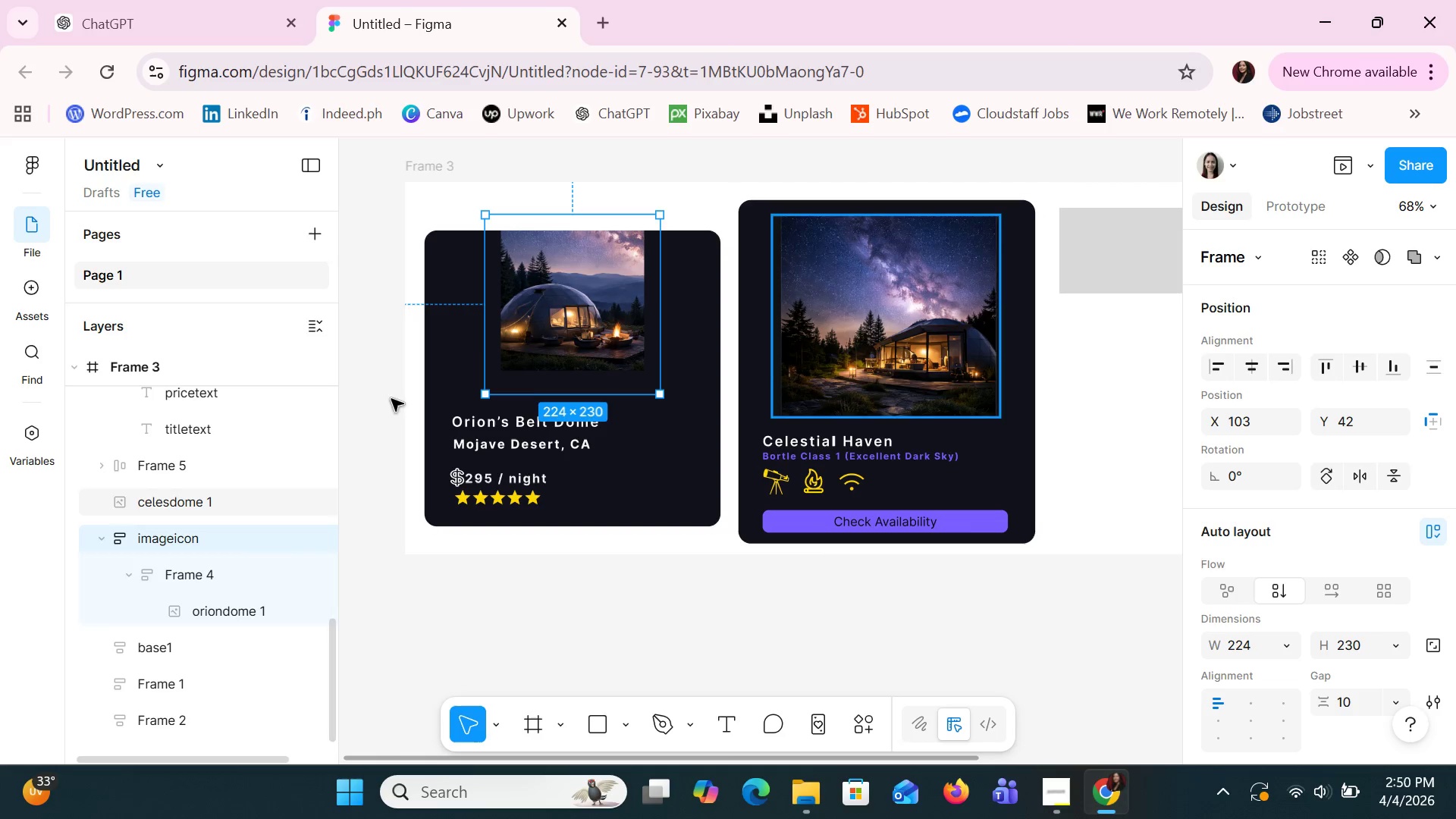 
left_click([548, 297])
 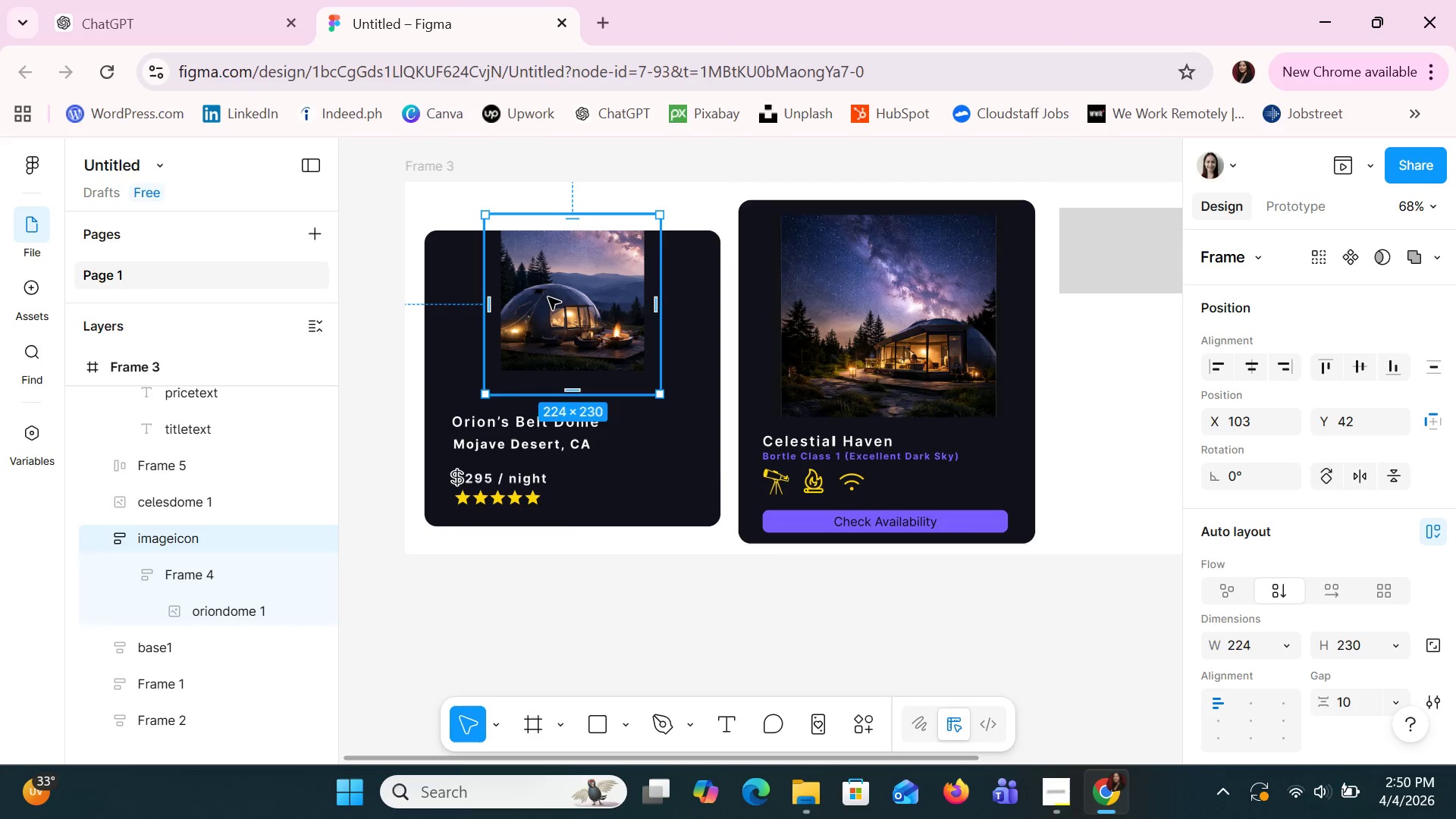 
key(ArrowDown)
 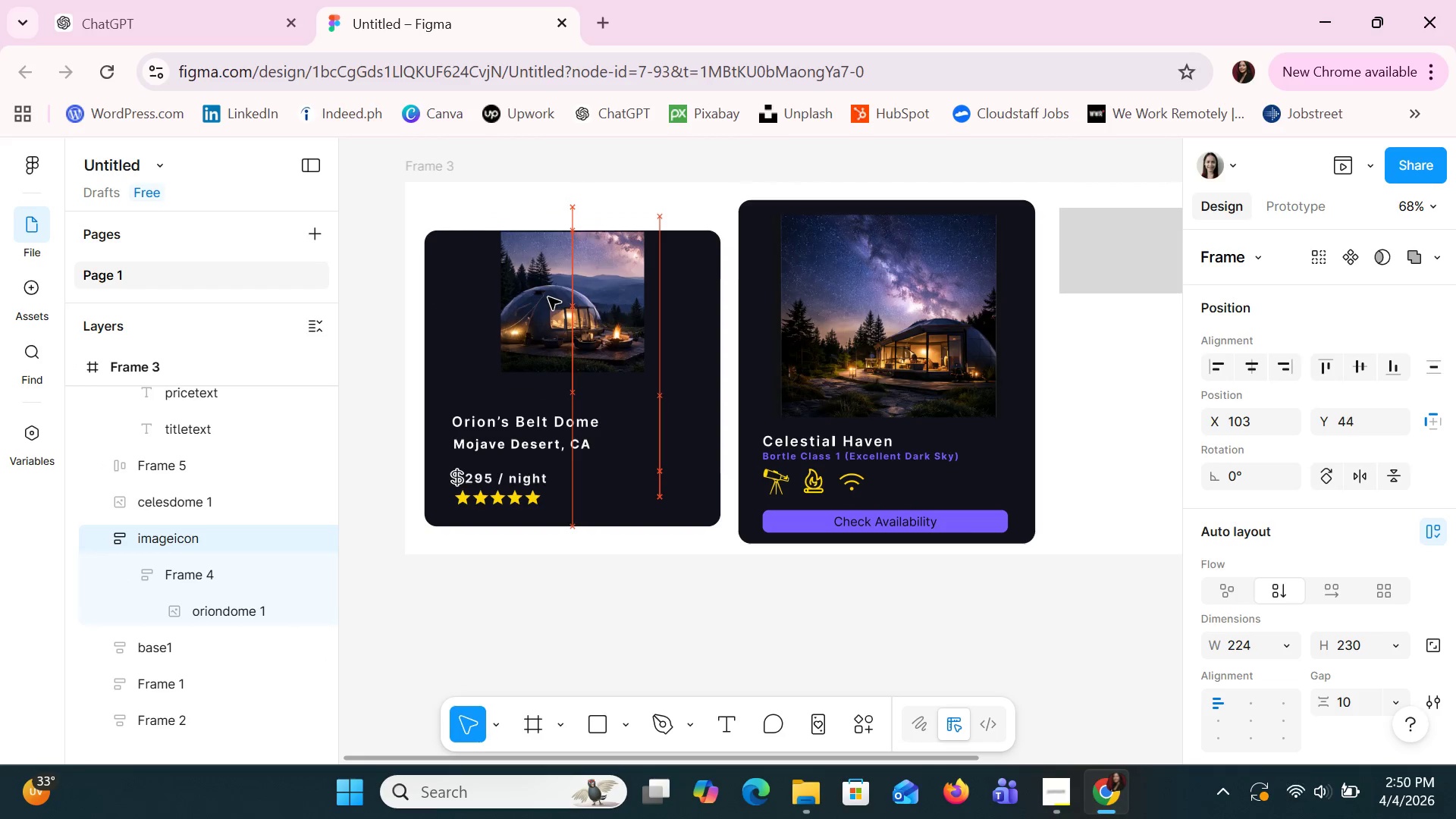 
key(ArrowDown)
 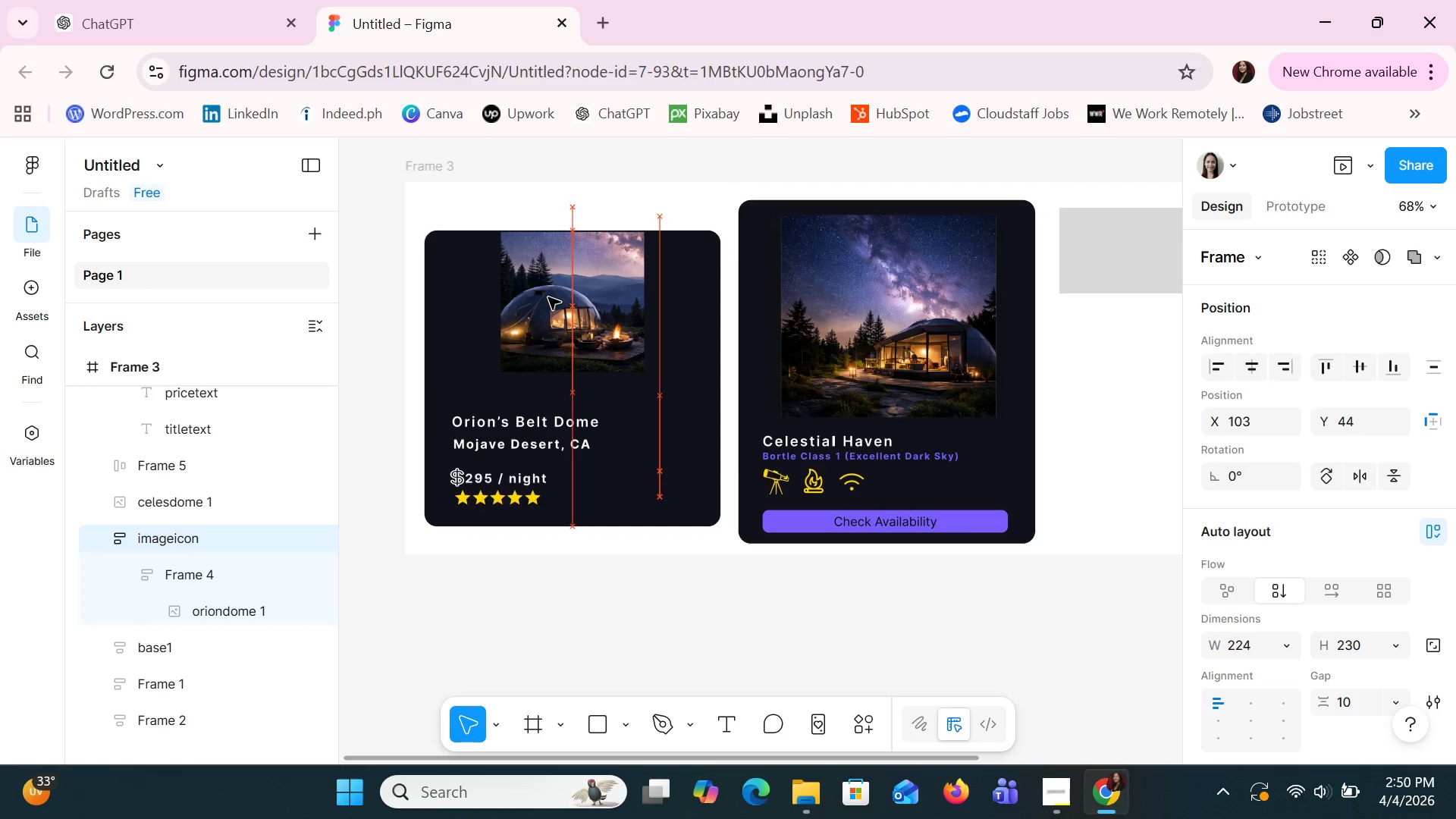 
key(ArrowDown)
 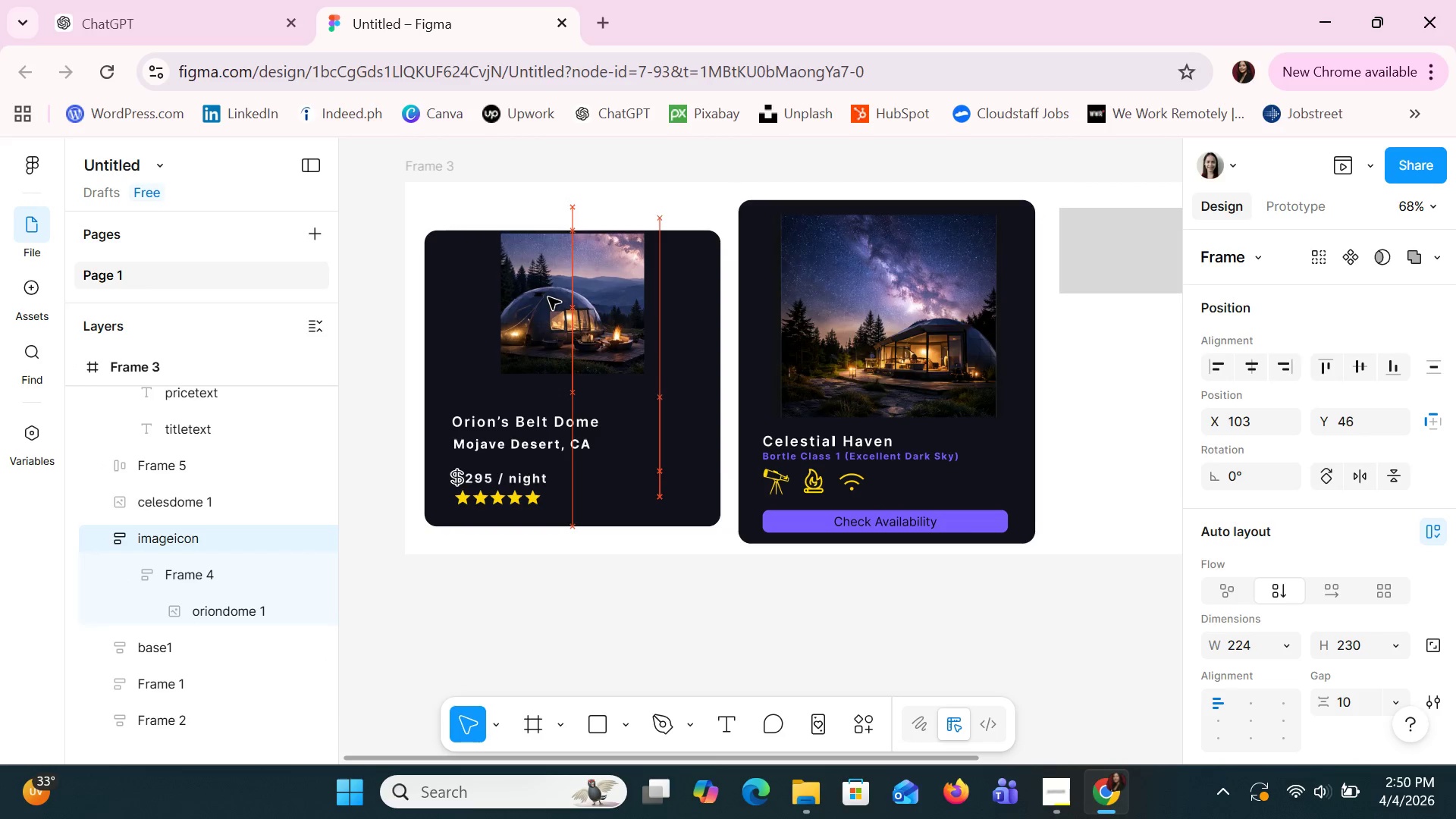 
key(ArrowDown)
 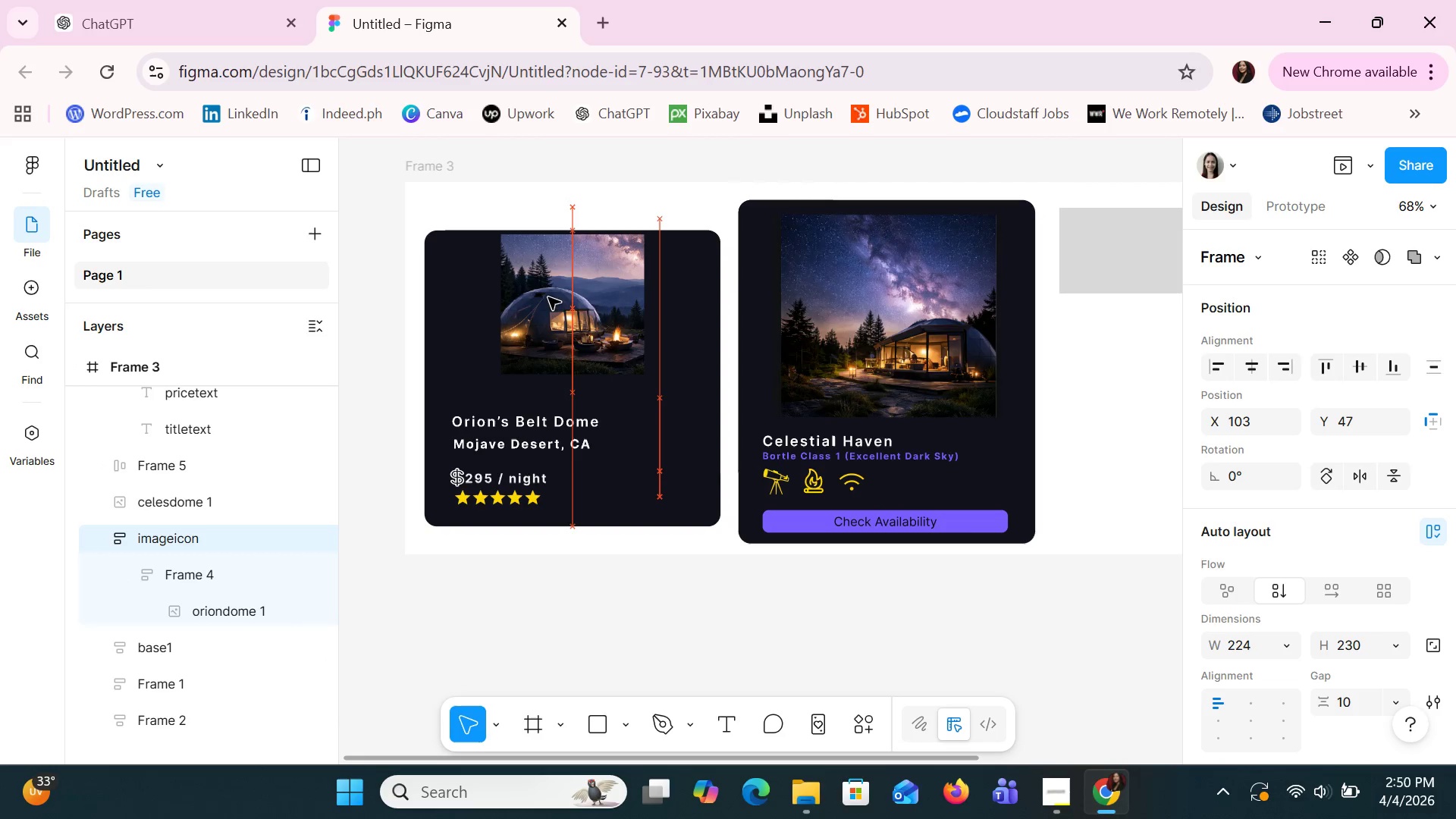 
hold_key(key=ArrowDown, duration=1.08)
 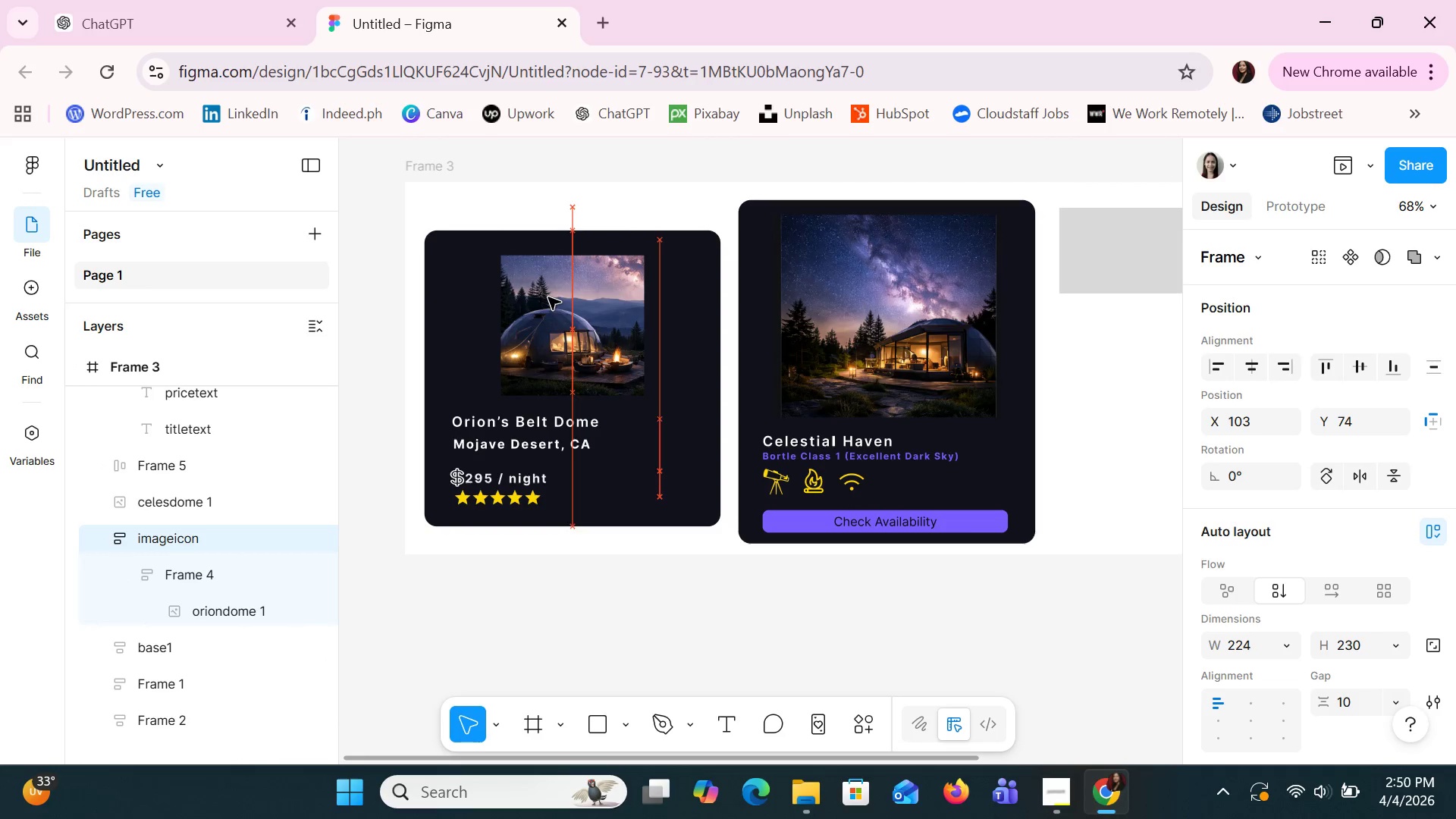 
key(ArrowLeft)
 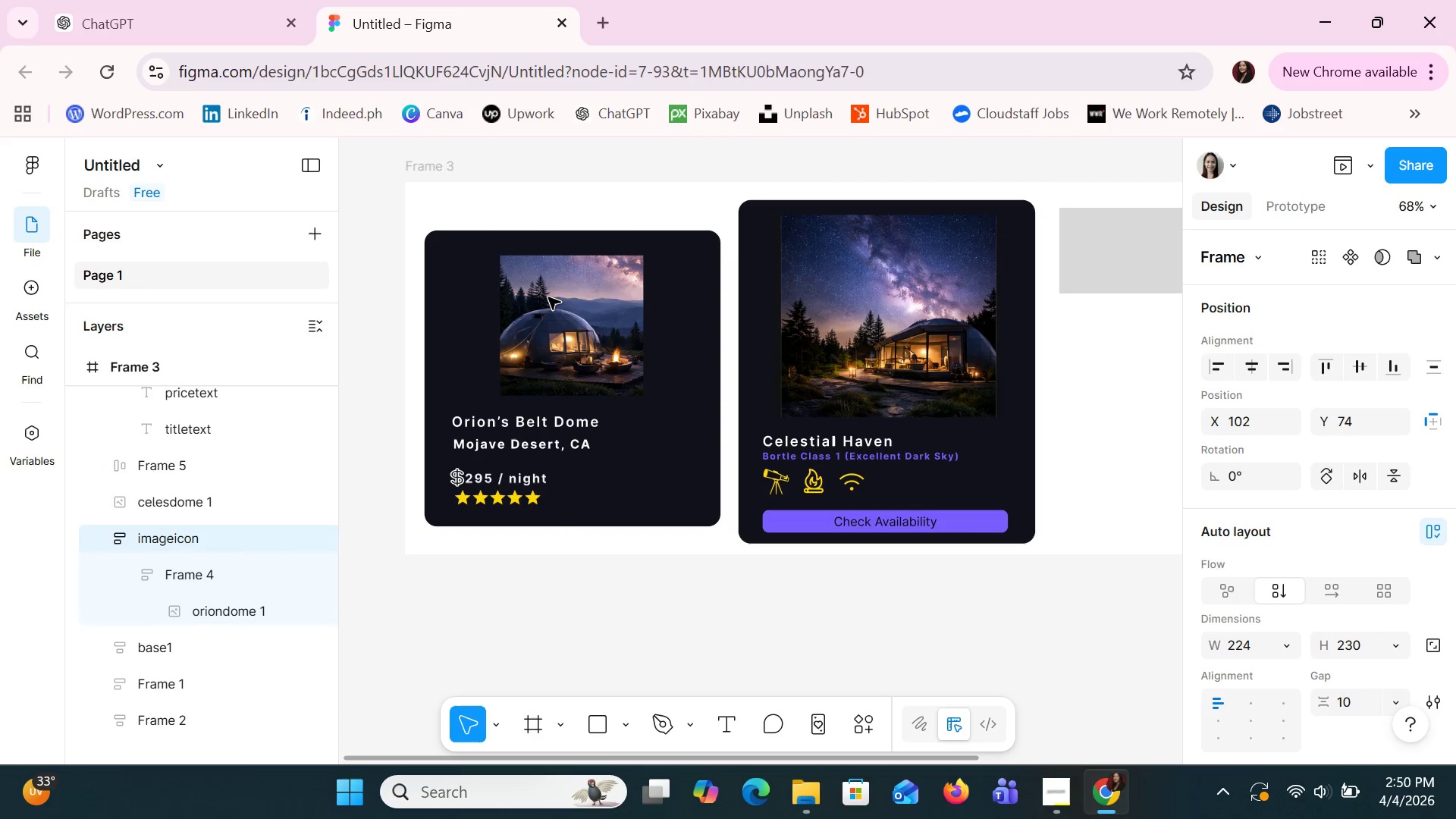 
key(ArrowLeft)
 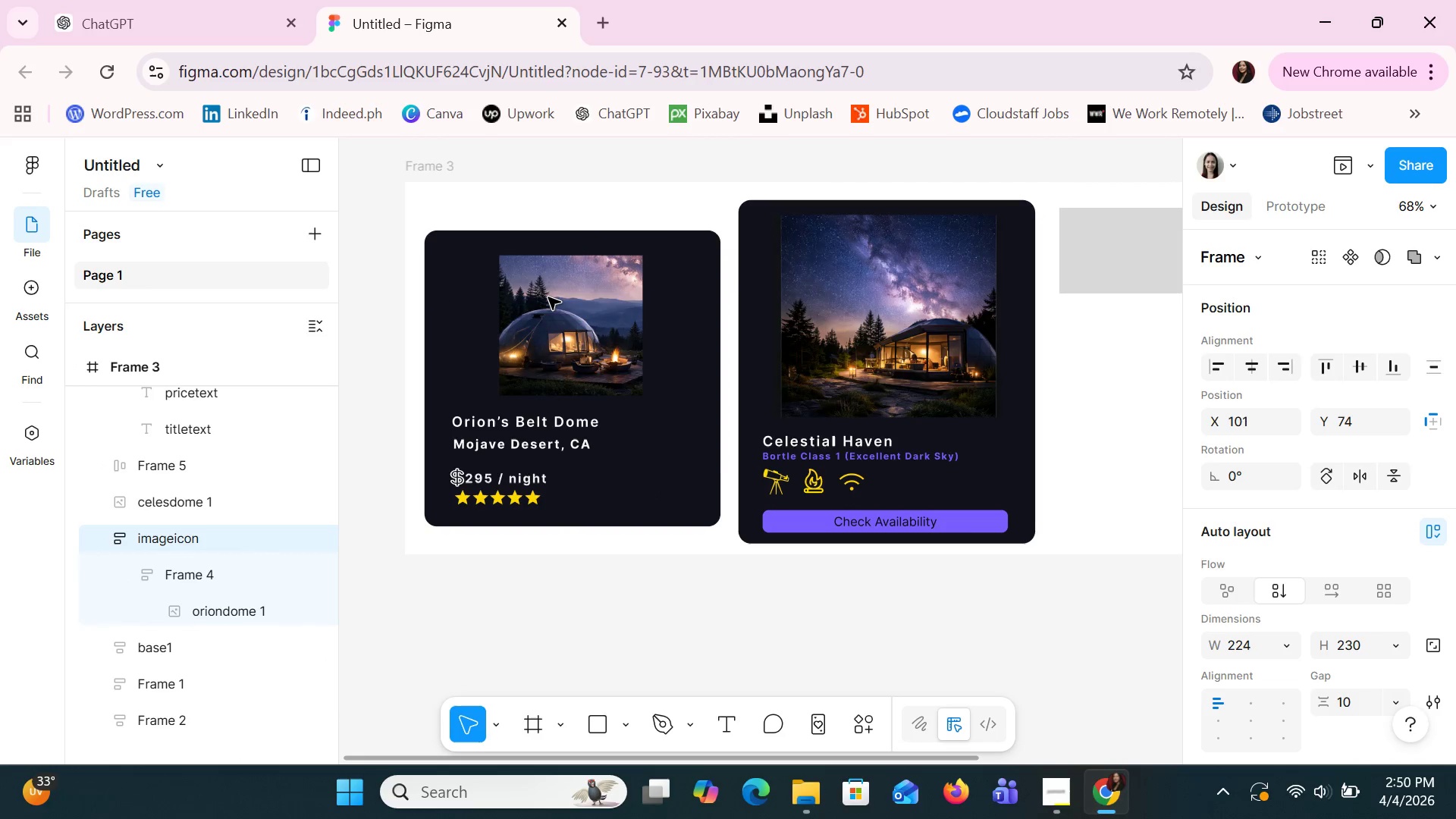 
key(ArrowLeft)
 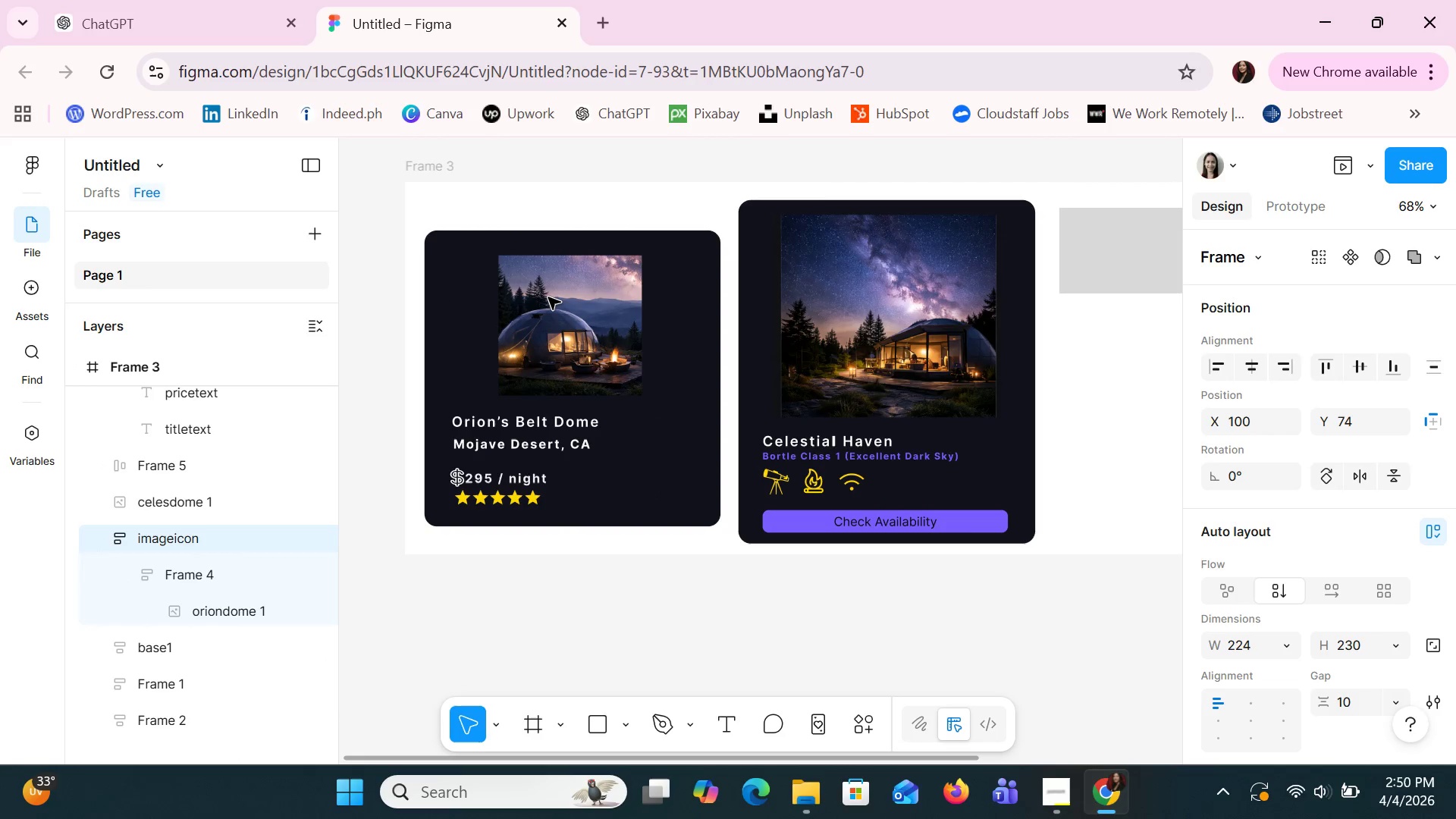 
key(ArrowRight)
 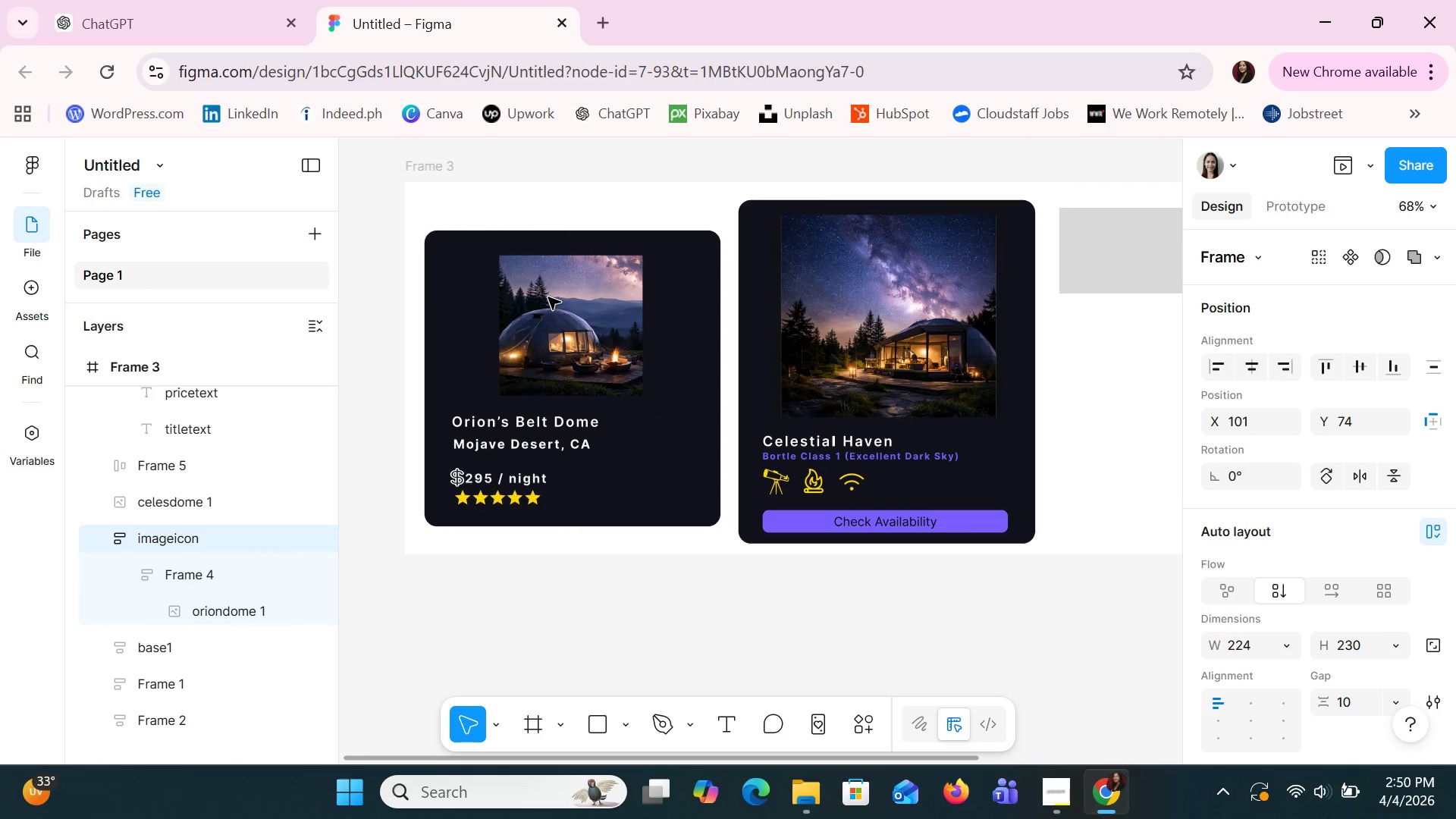 
key(ArrowRight)
 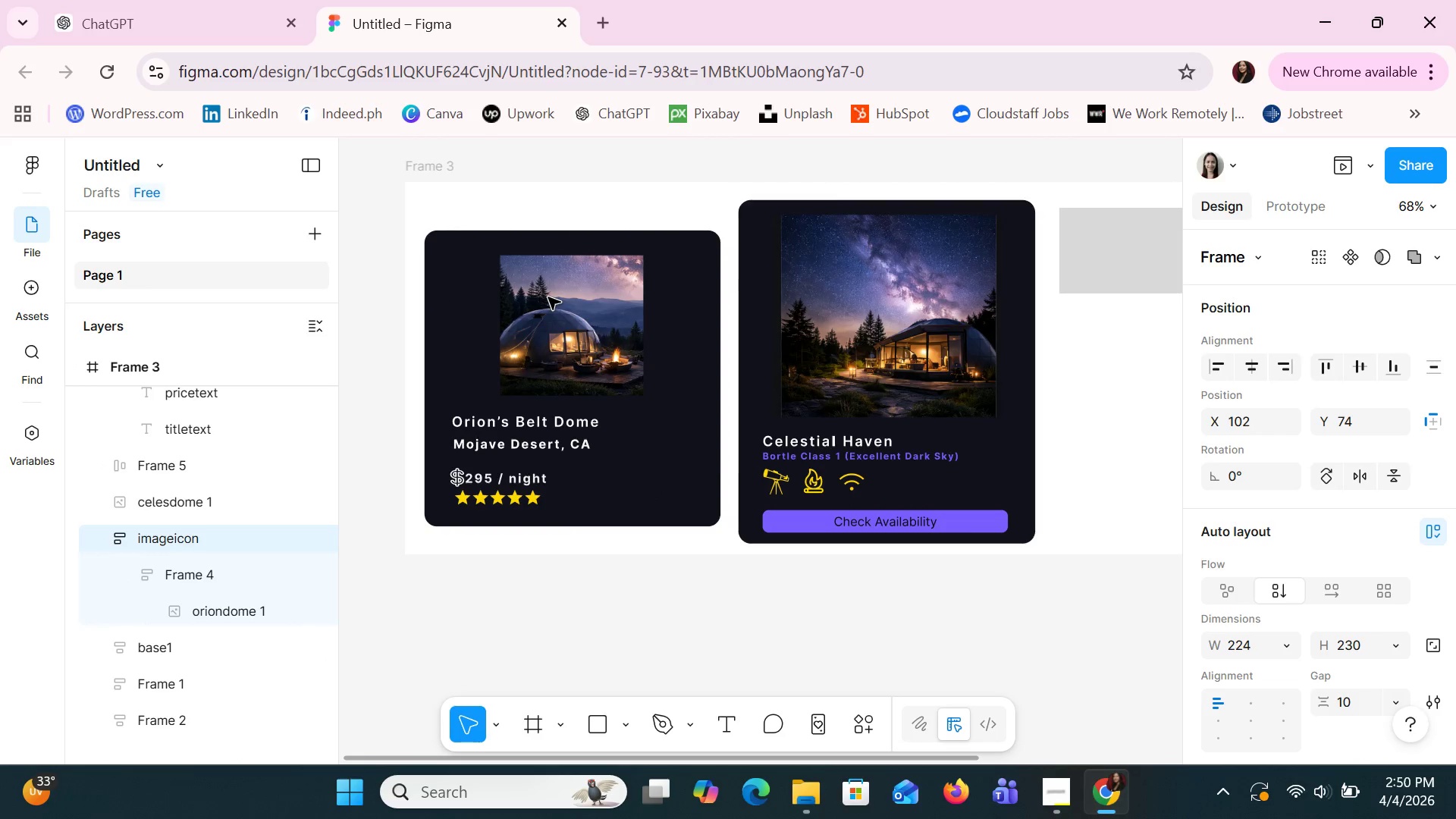 
key(ArrowRight)
 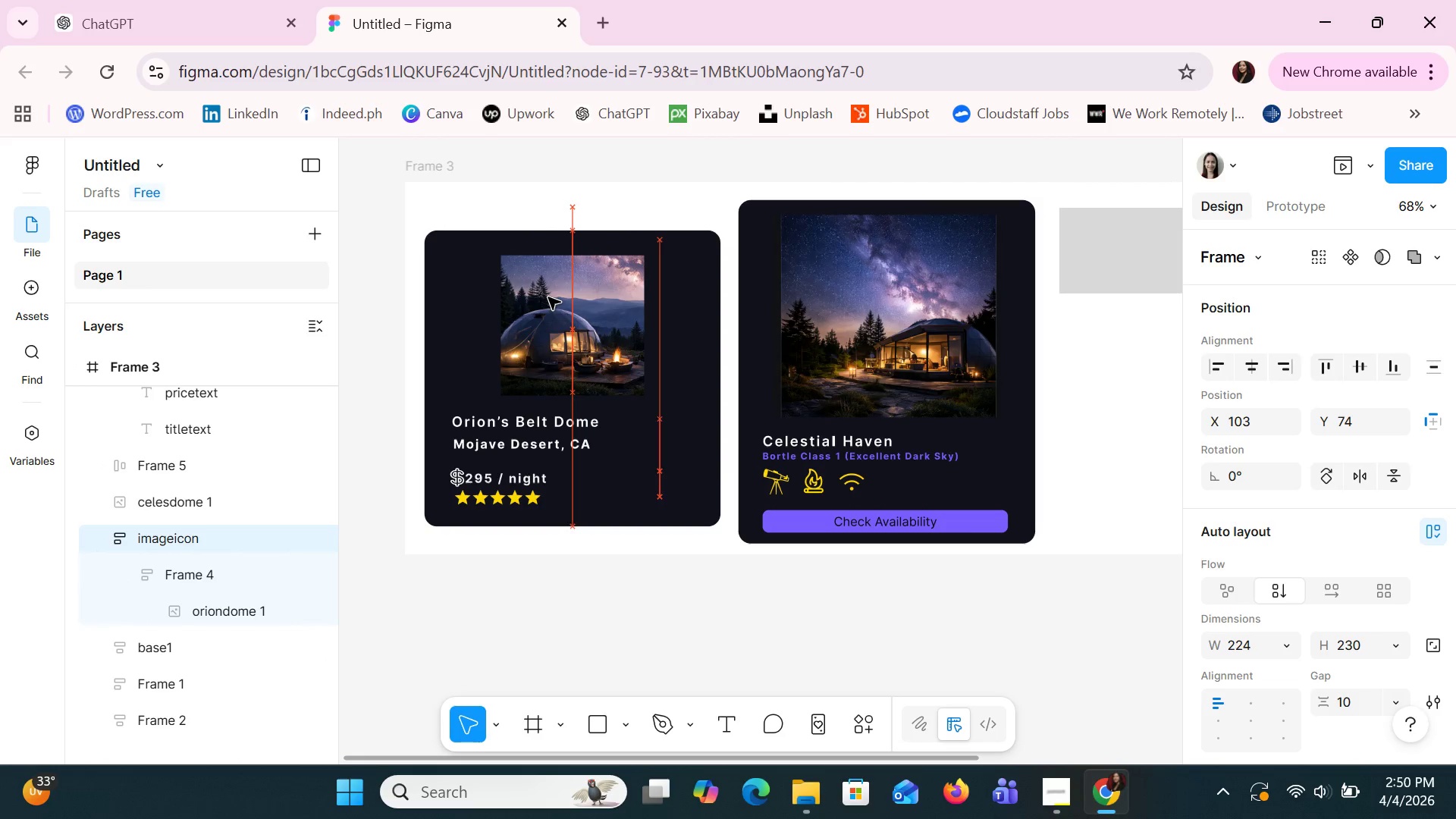 
key(ArrowLeft)
 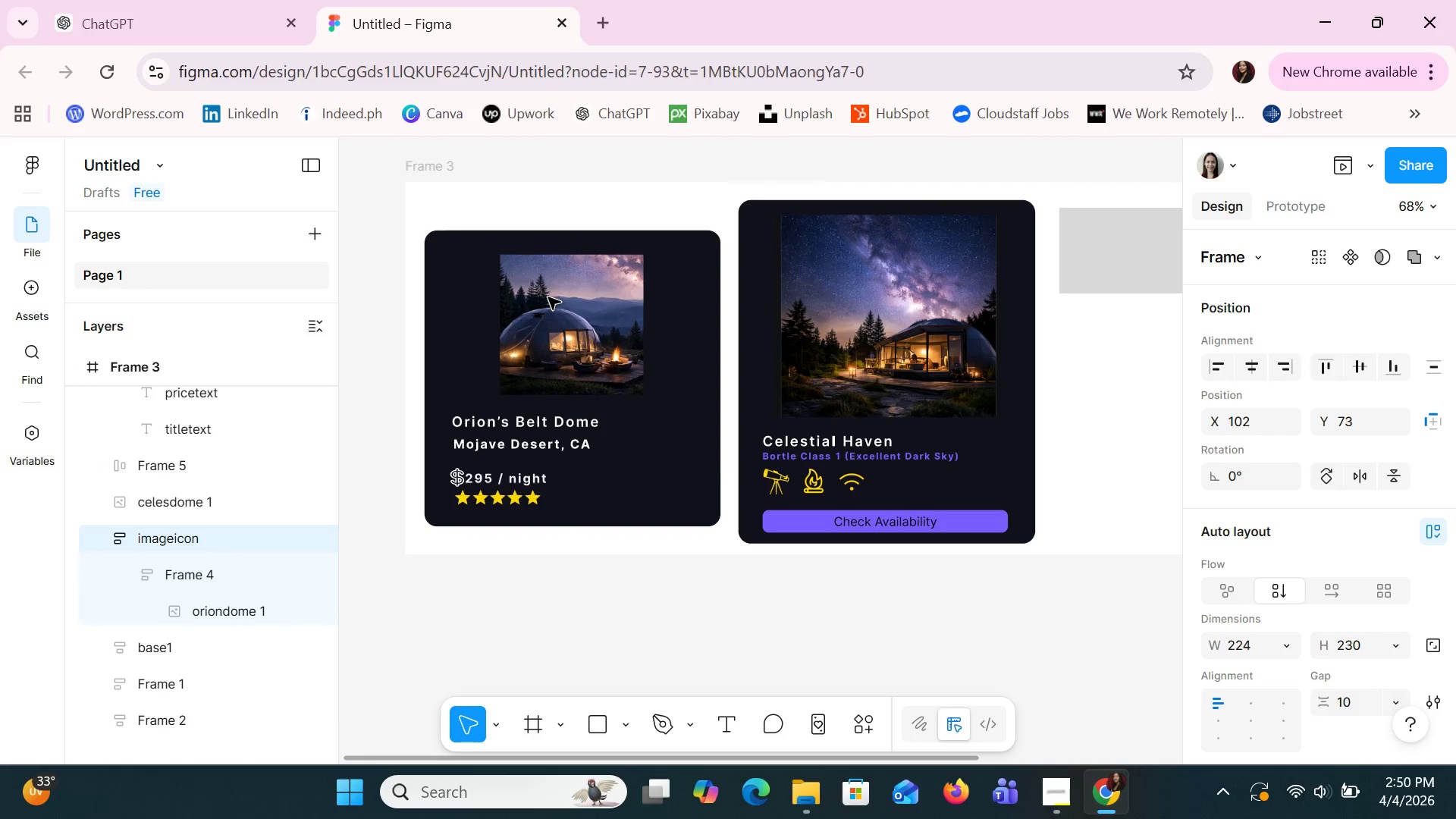 
key(ArrowUp)
 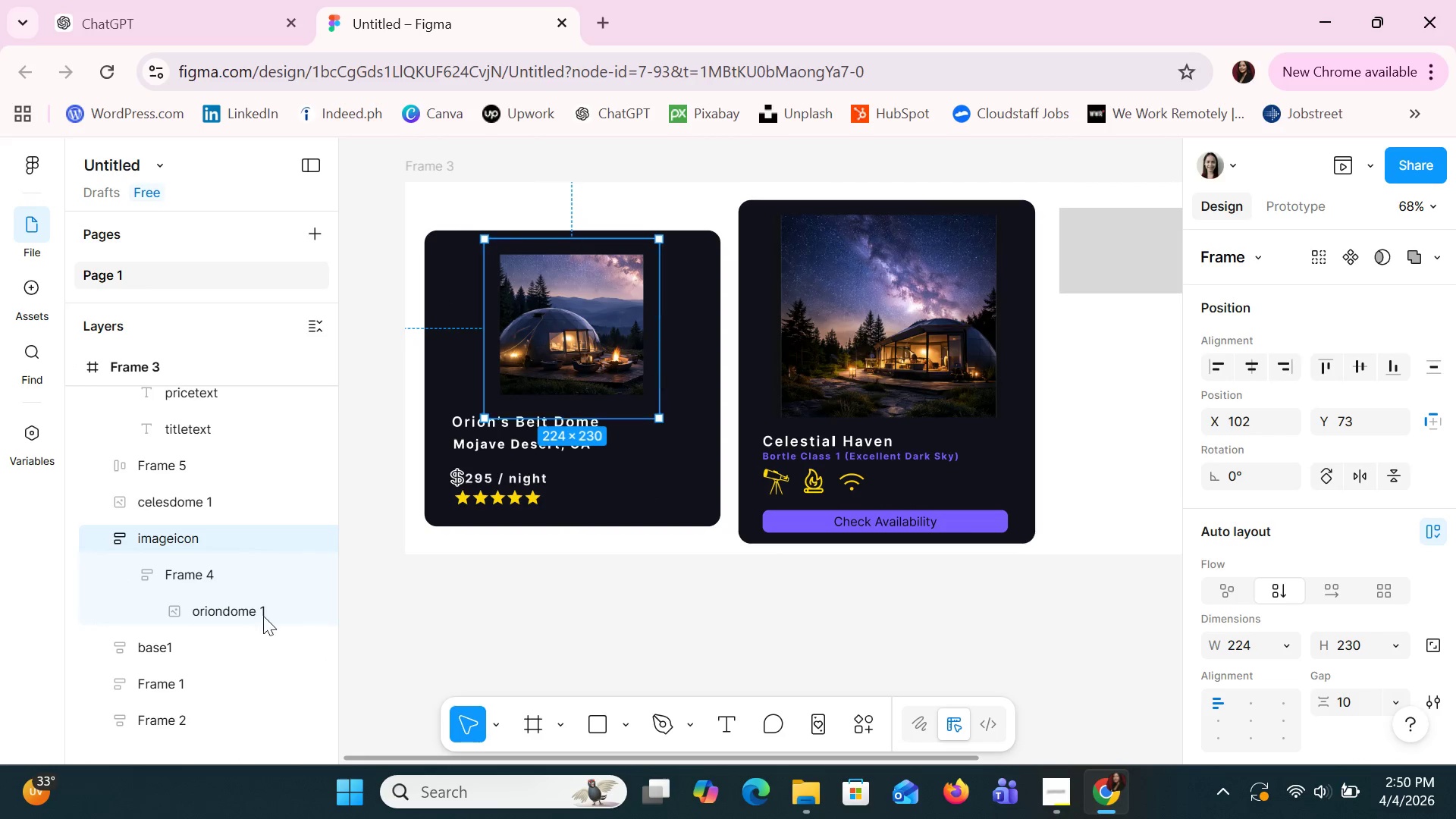 
left_click([175, 639])
 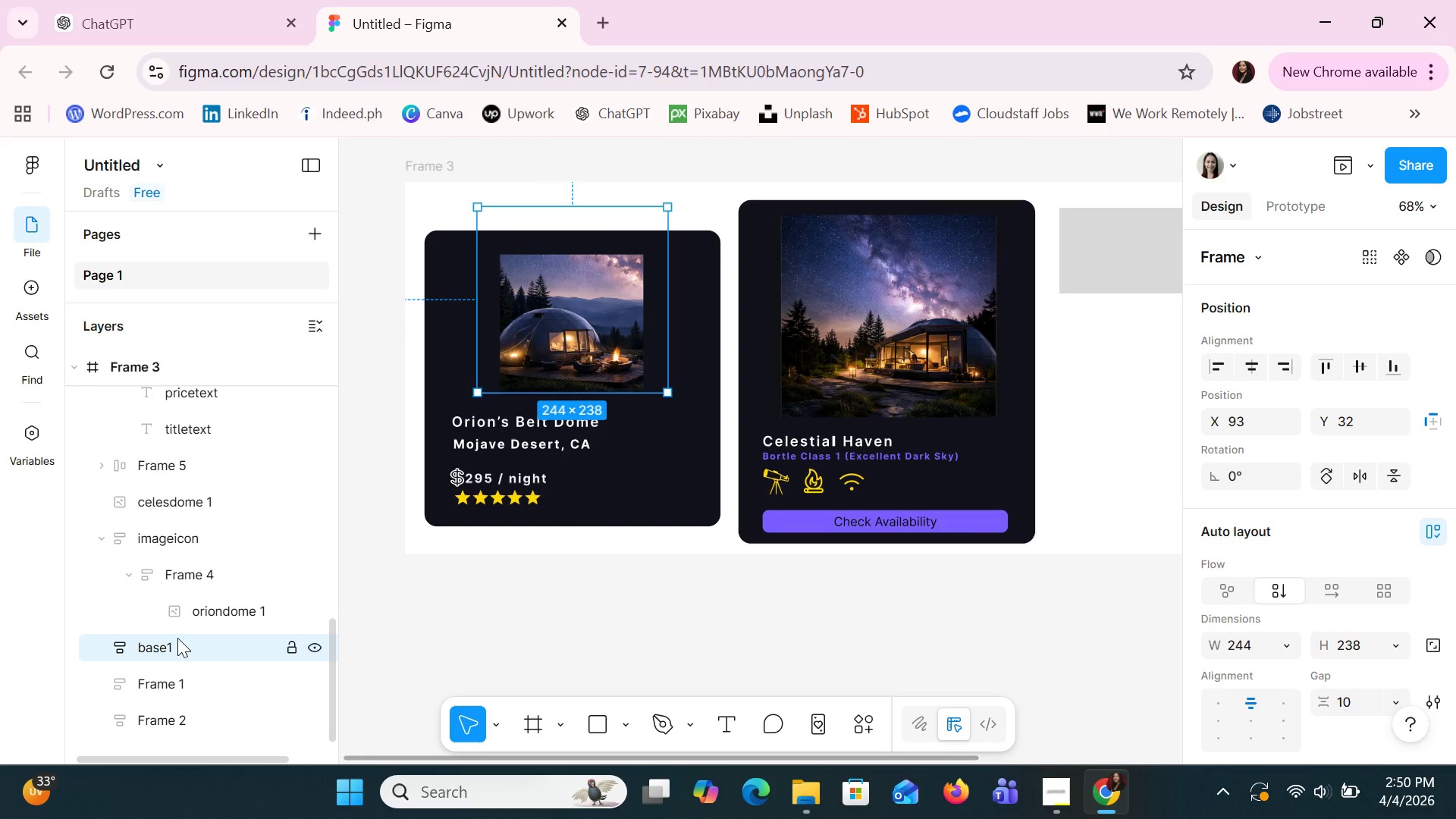 
key(Delete)
 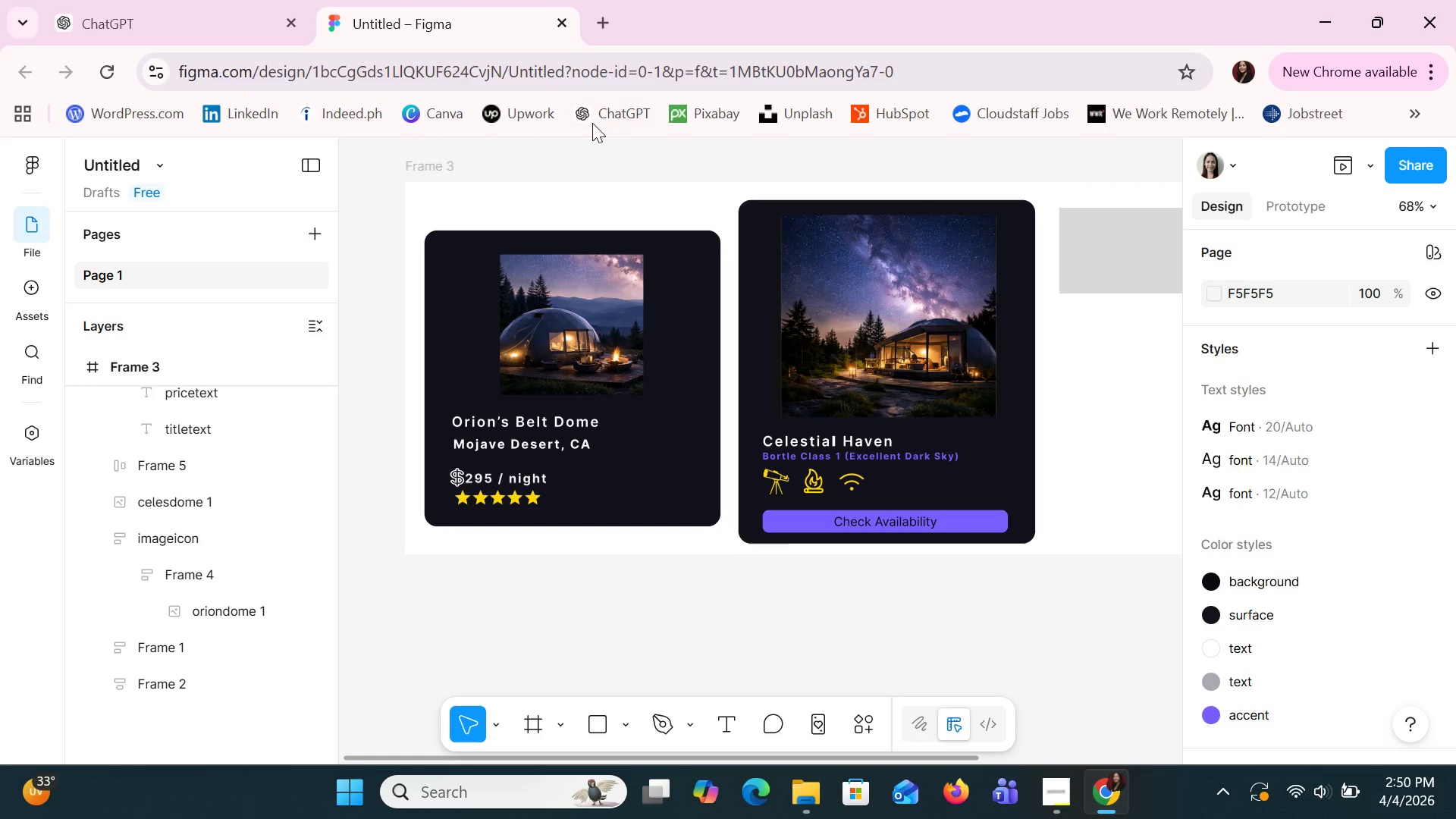 
left_click([566, 314])
 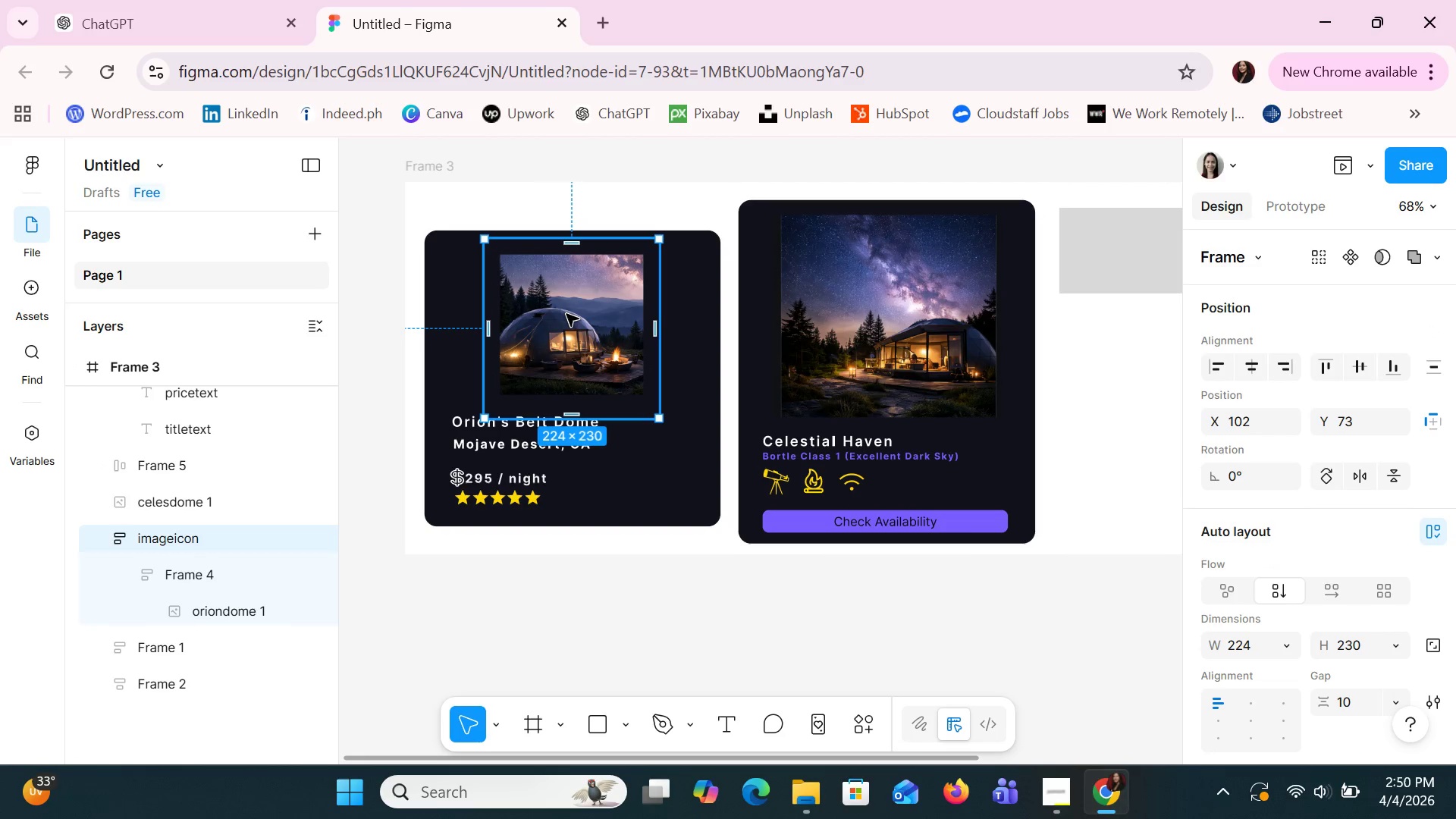 
key(ArrowDown)
 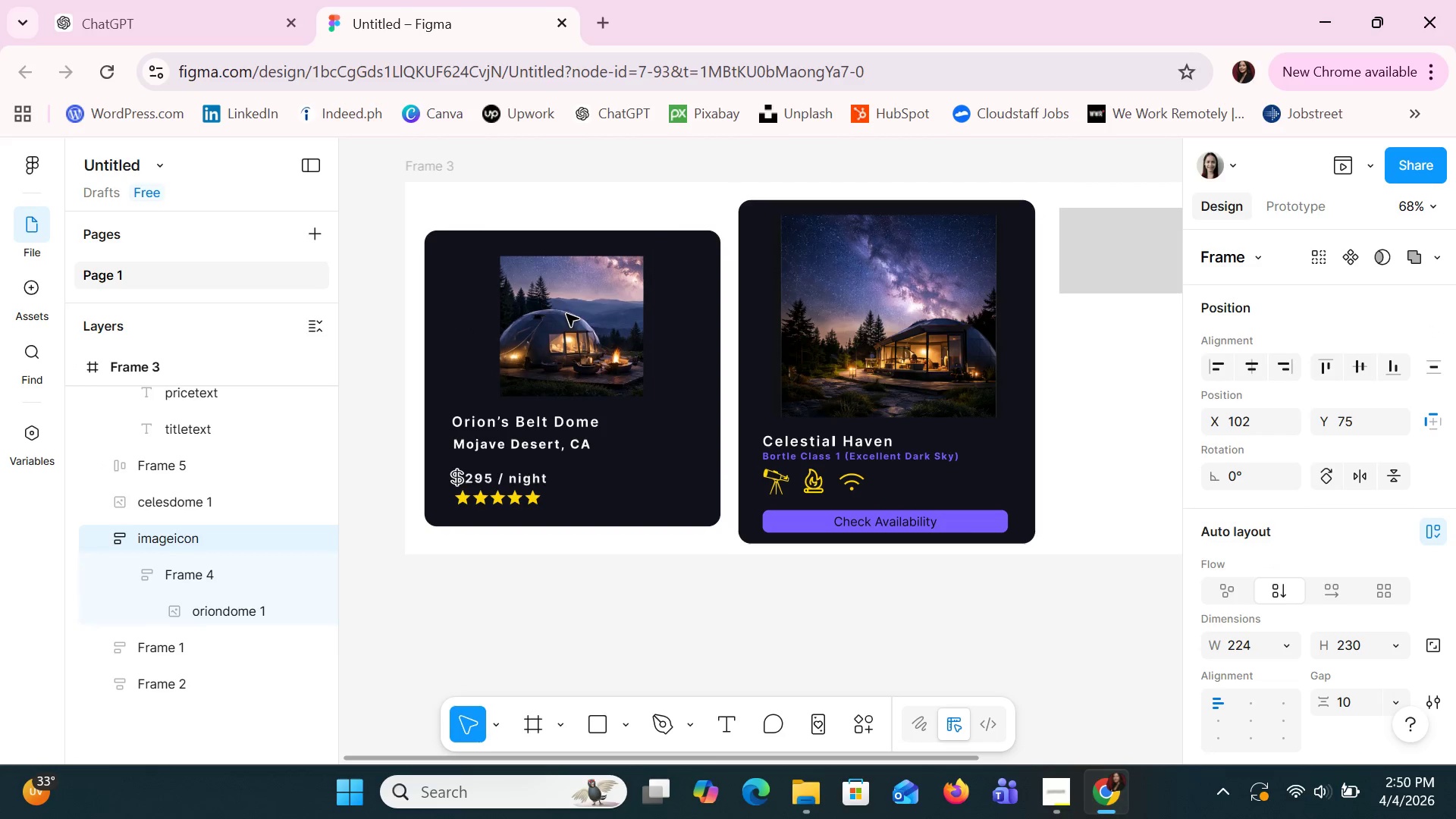 
key(ArrowDown)
 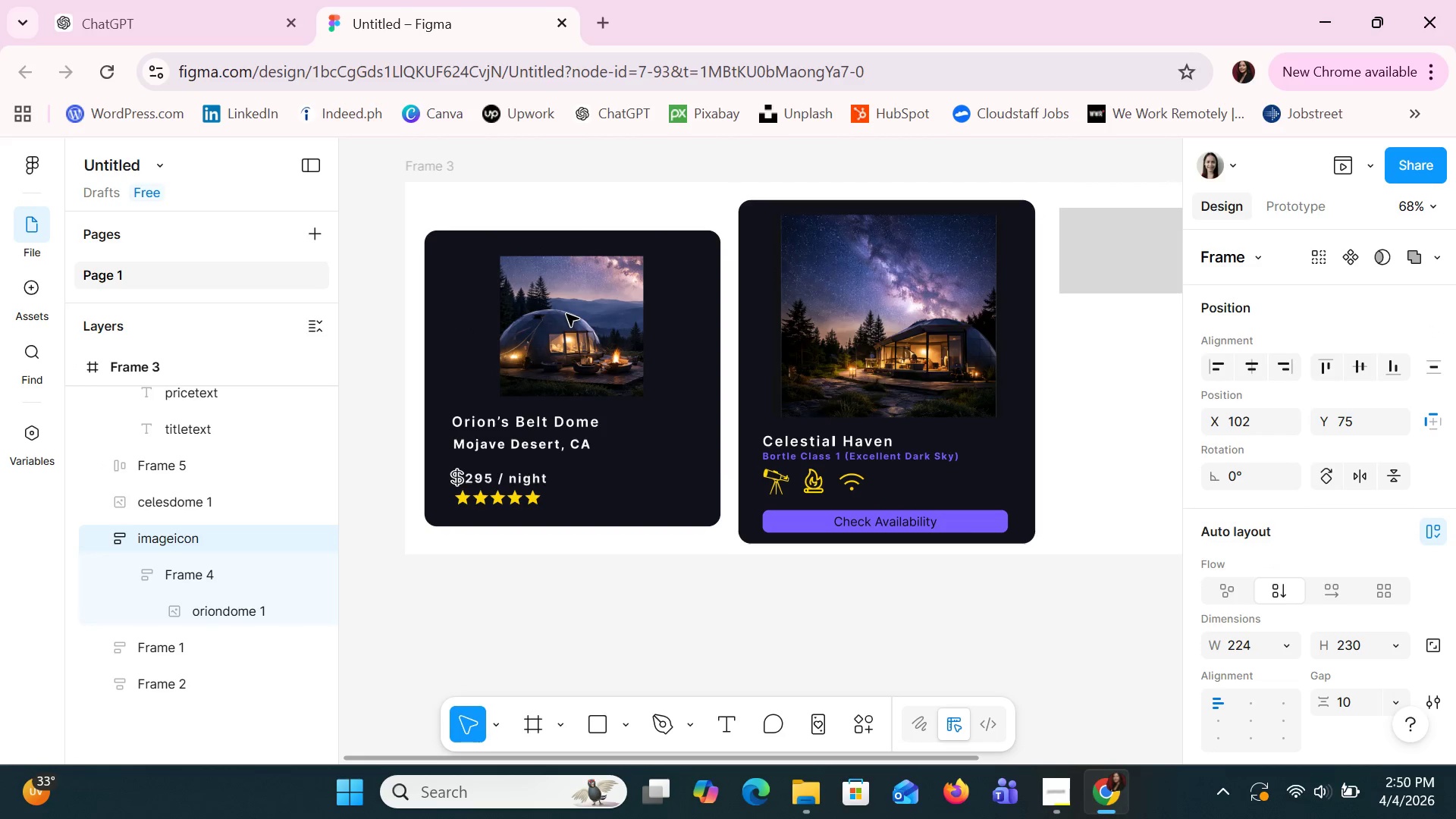 
key(ArrowDown)
 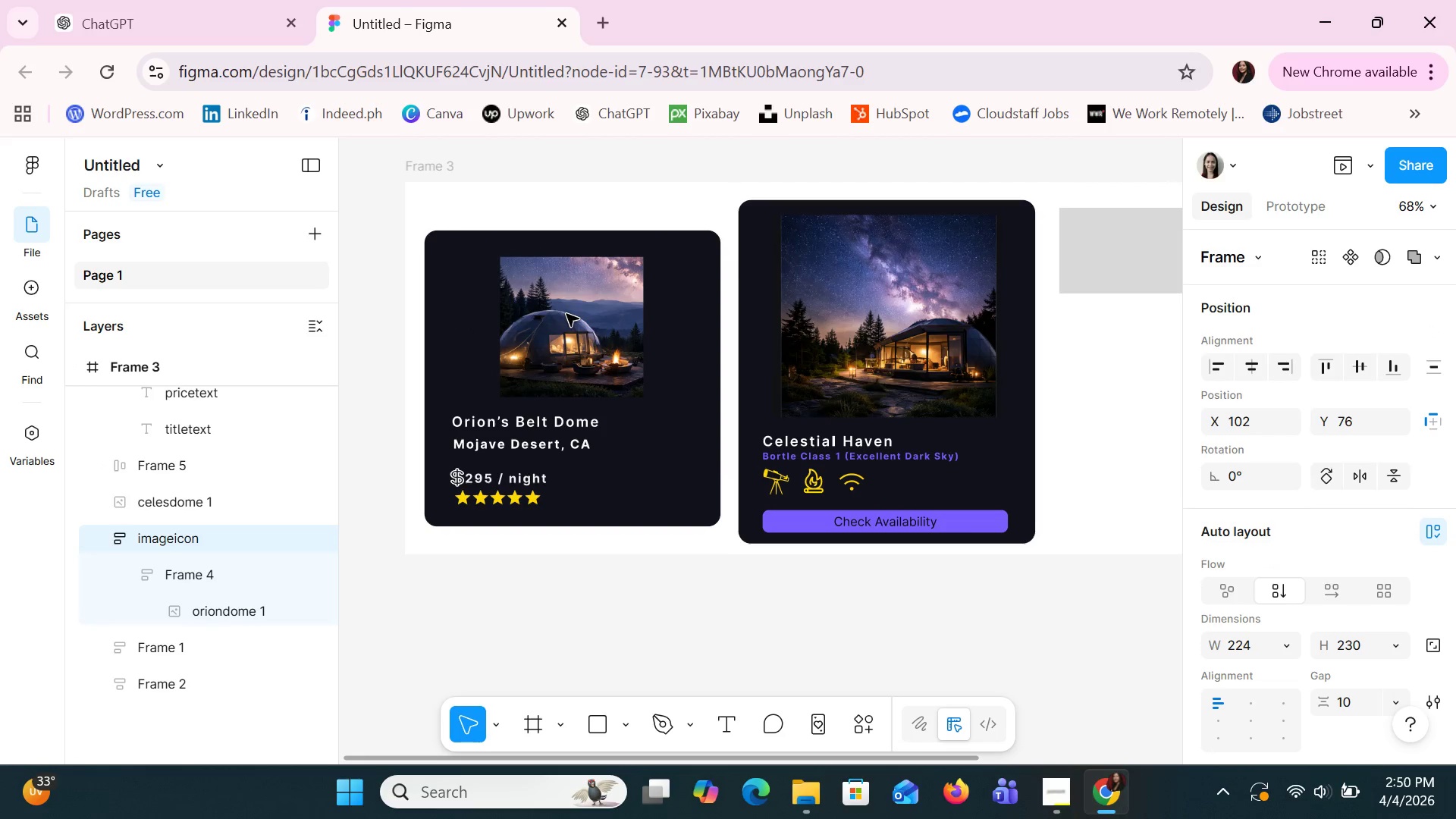 
key(ArrowDown)
 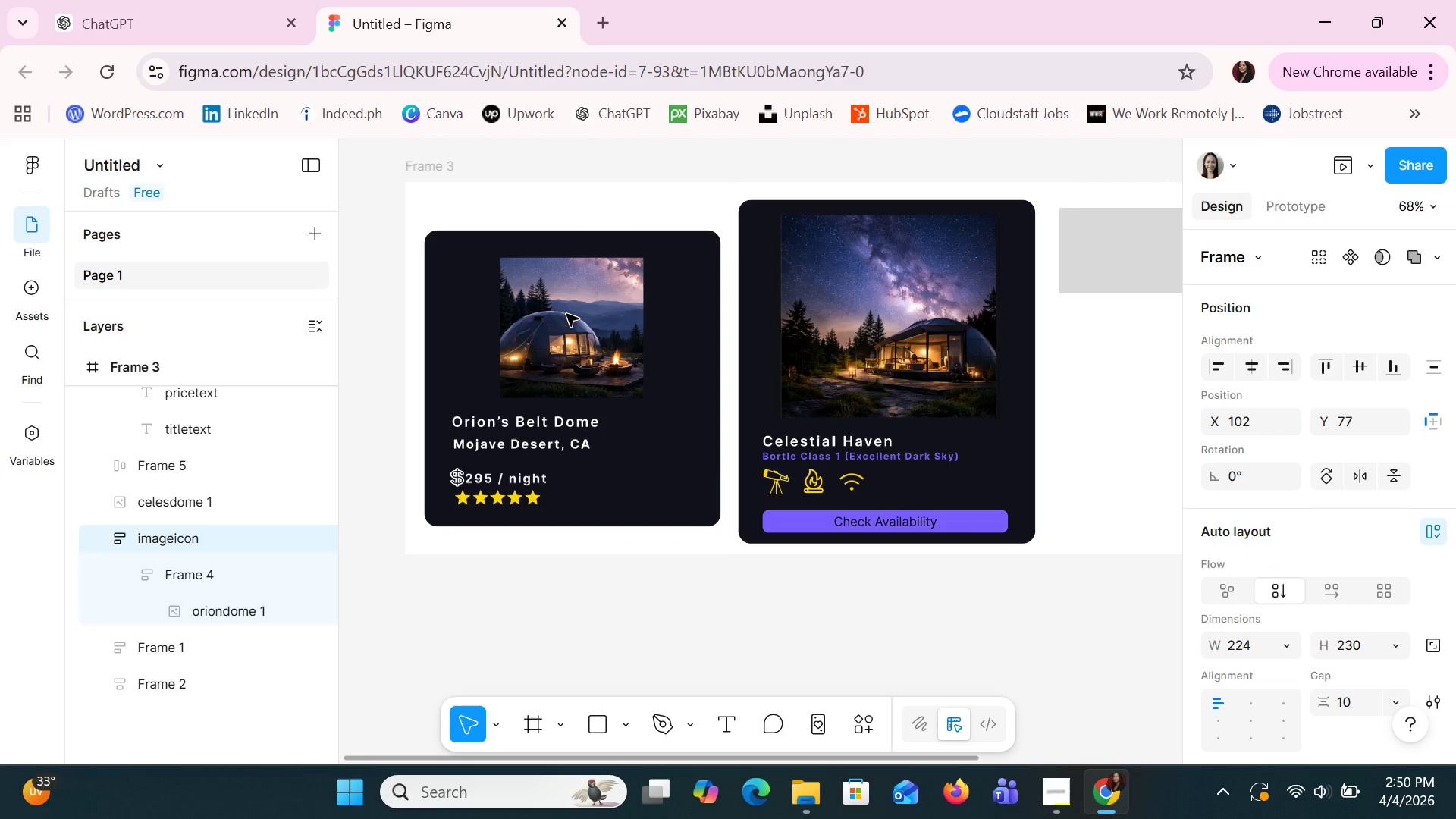 
key(ArrowDown)
 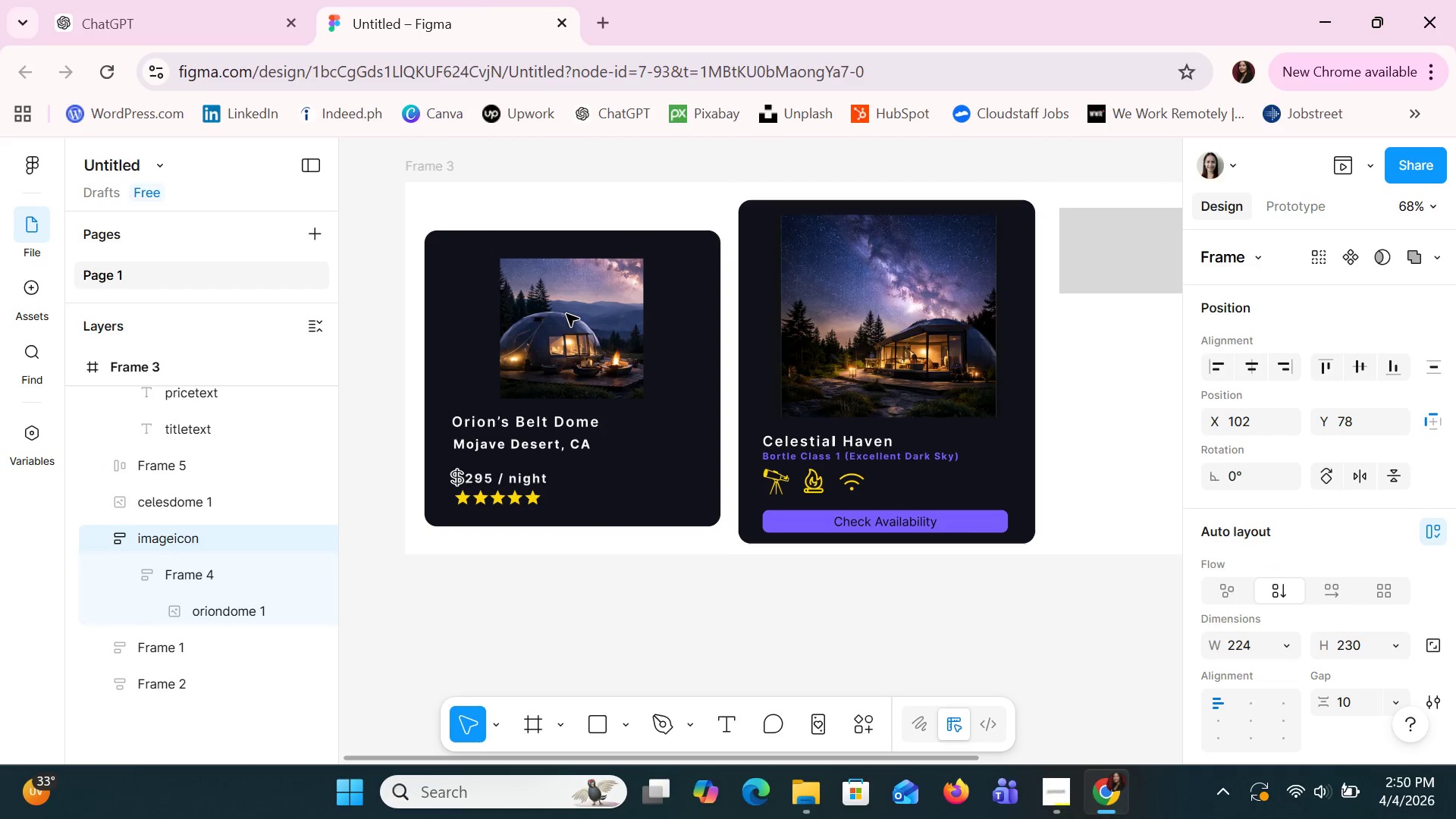 
key(ArrowUp)
 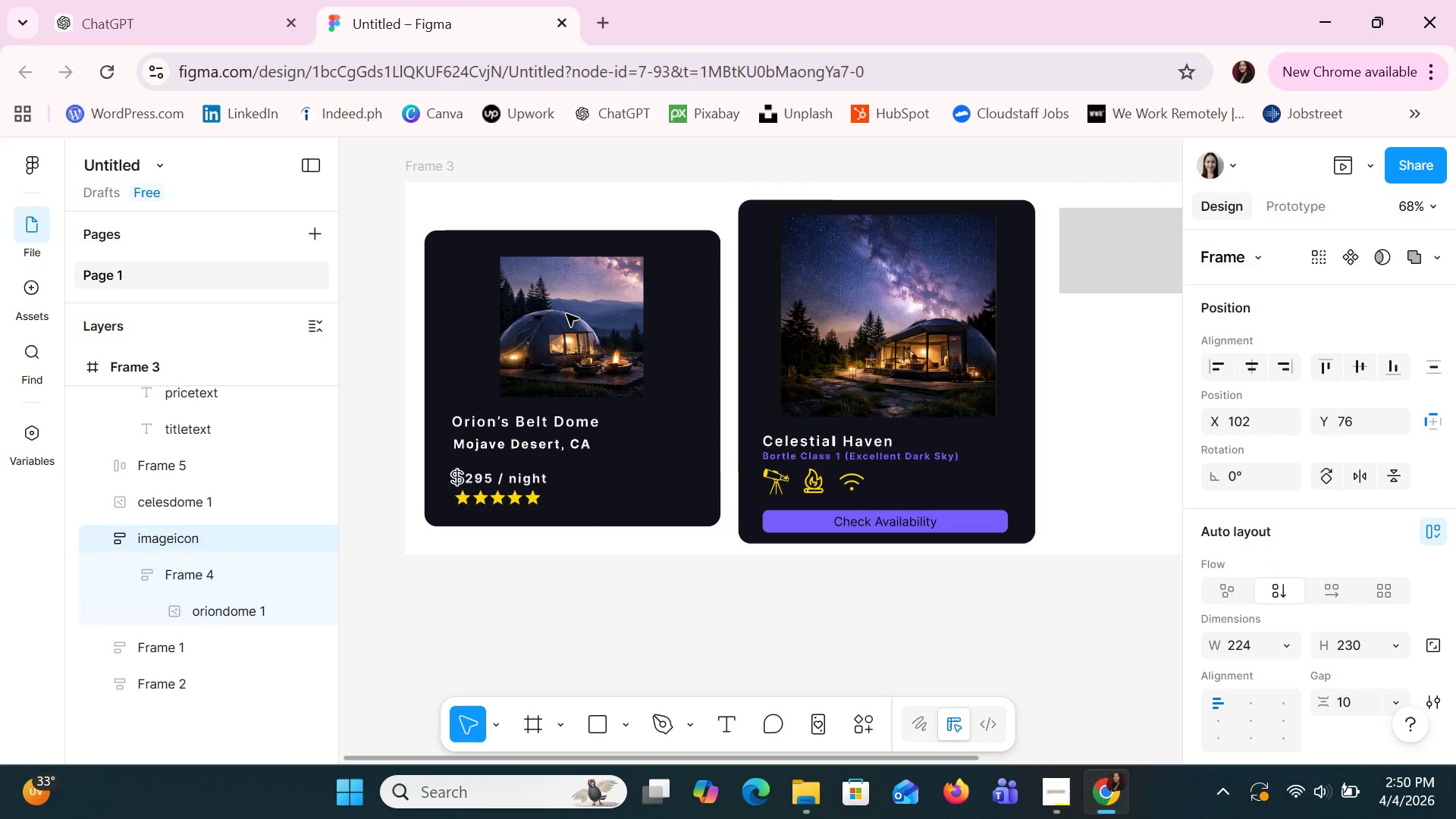 
key(ArrowUp)
 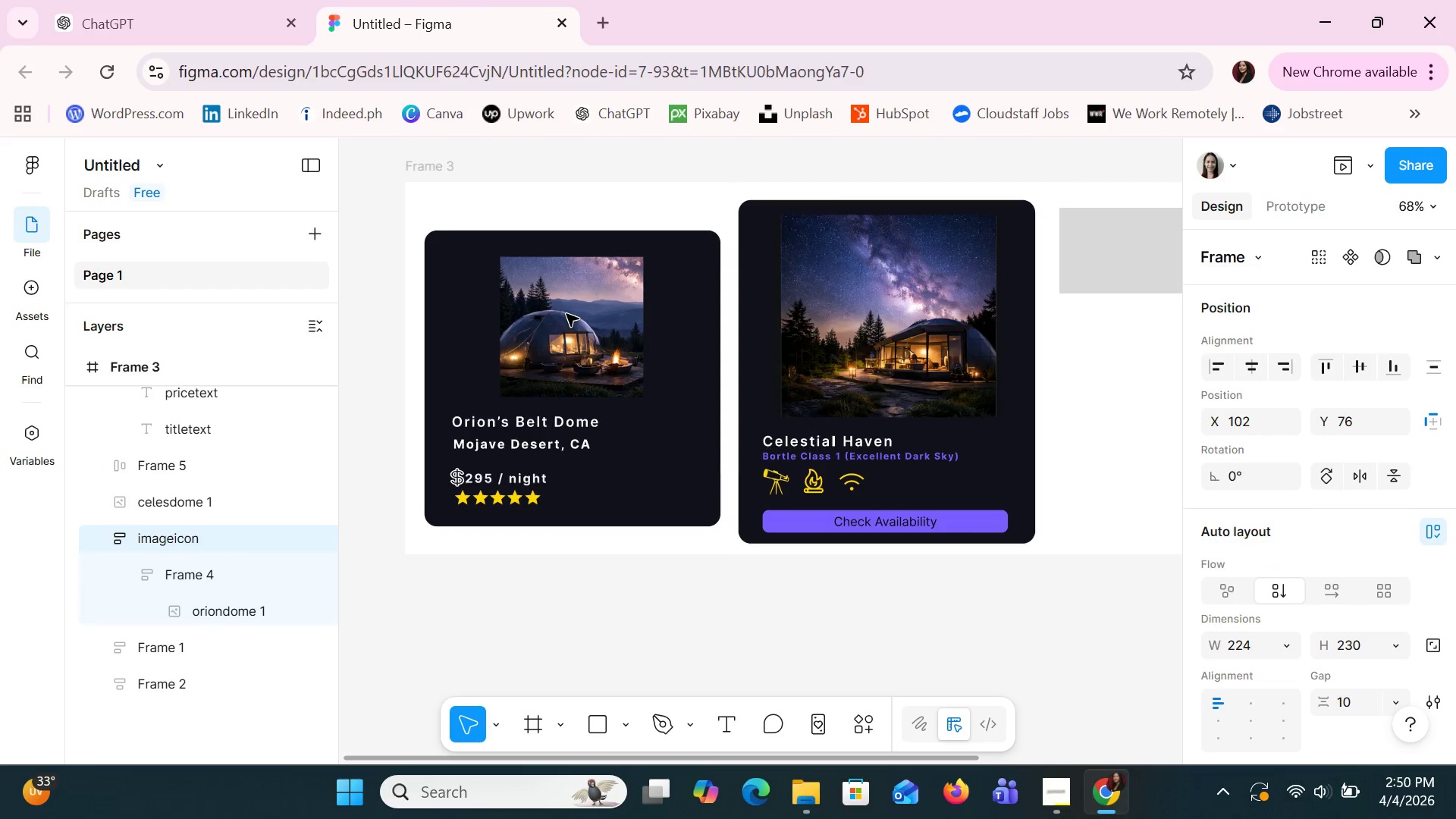 
key(ArrowUp)
 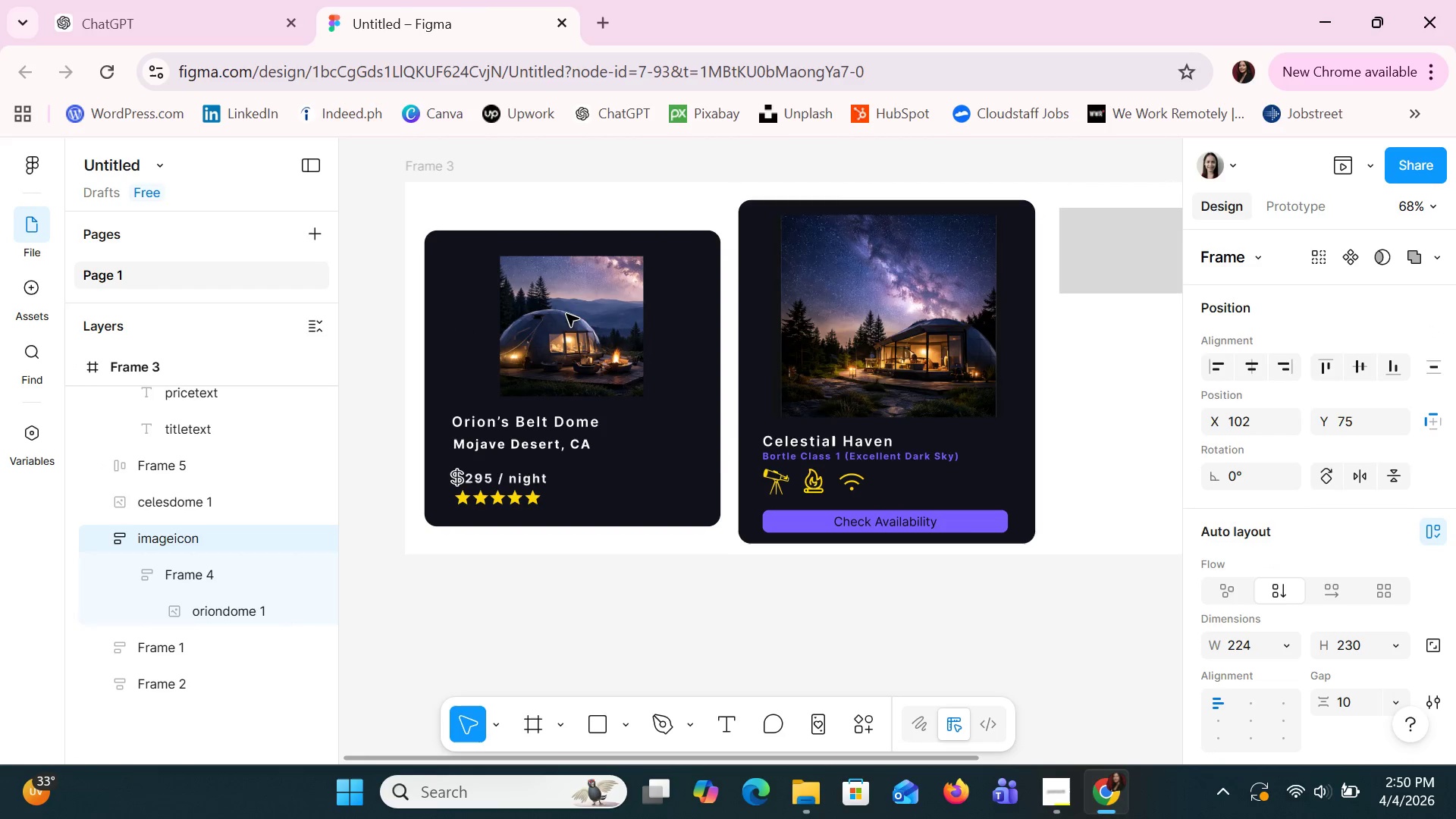 
key(ArrowUp)
 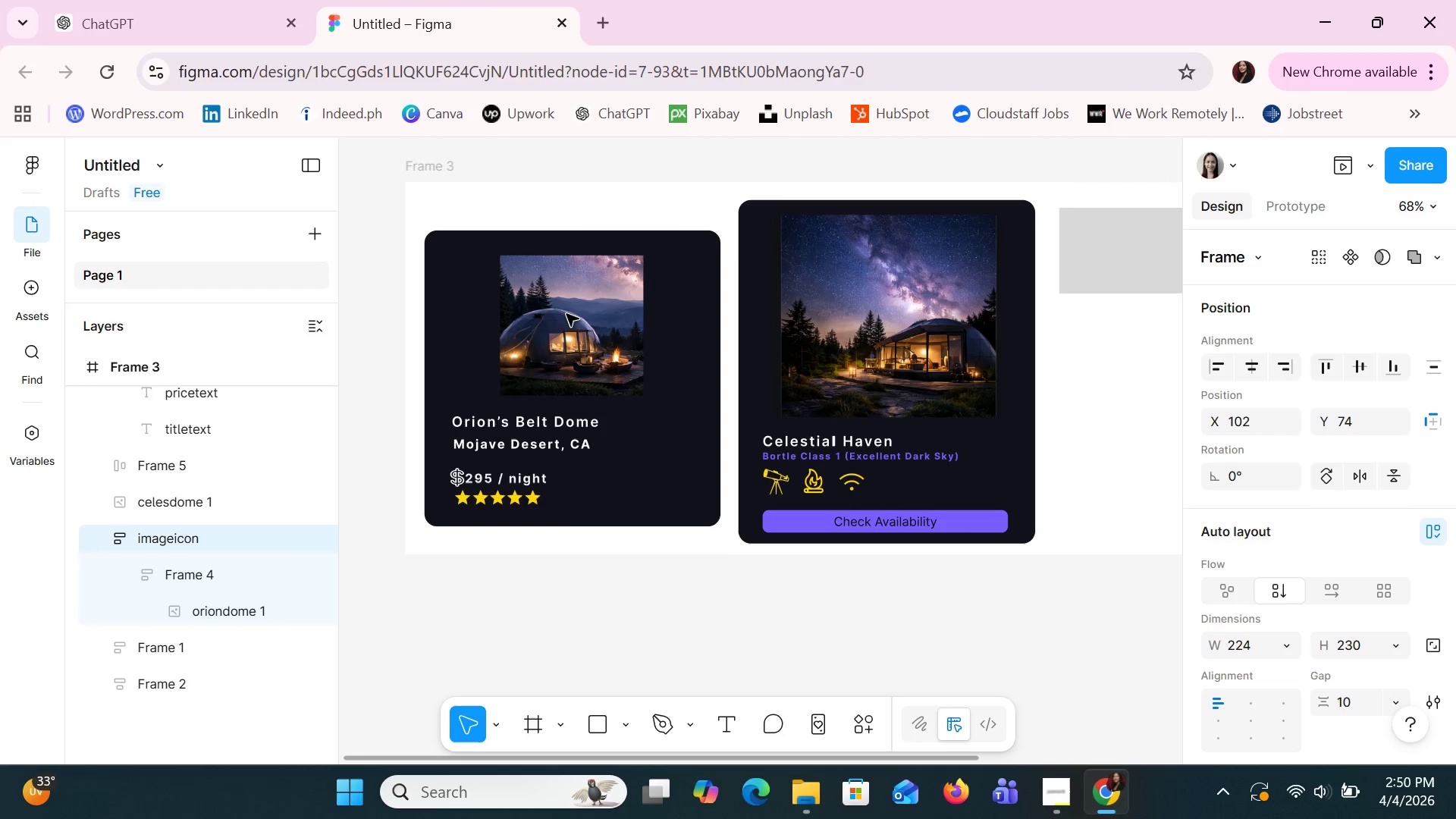 
key(ArrowRight)
 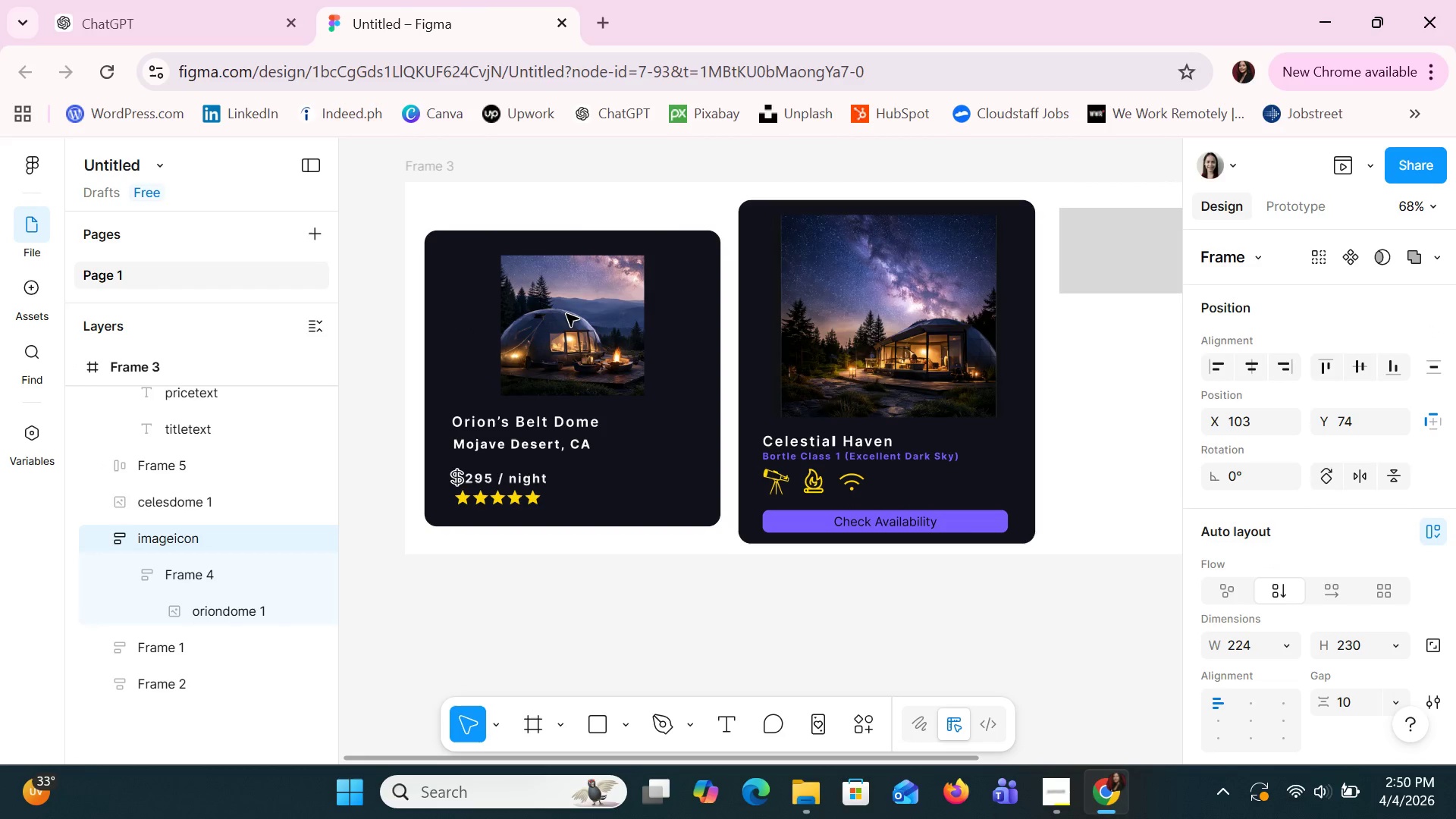 
key(ArrowLeft)
 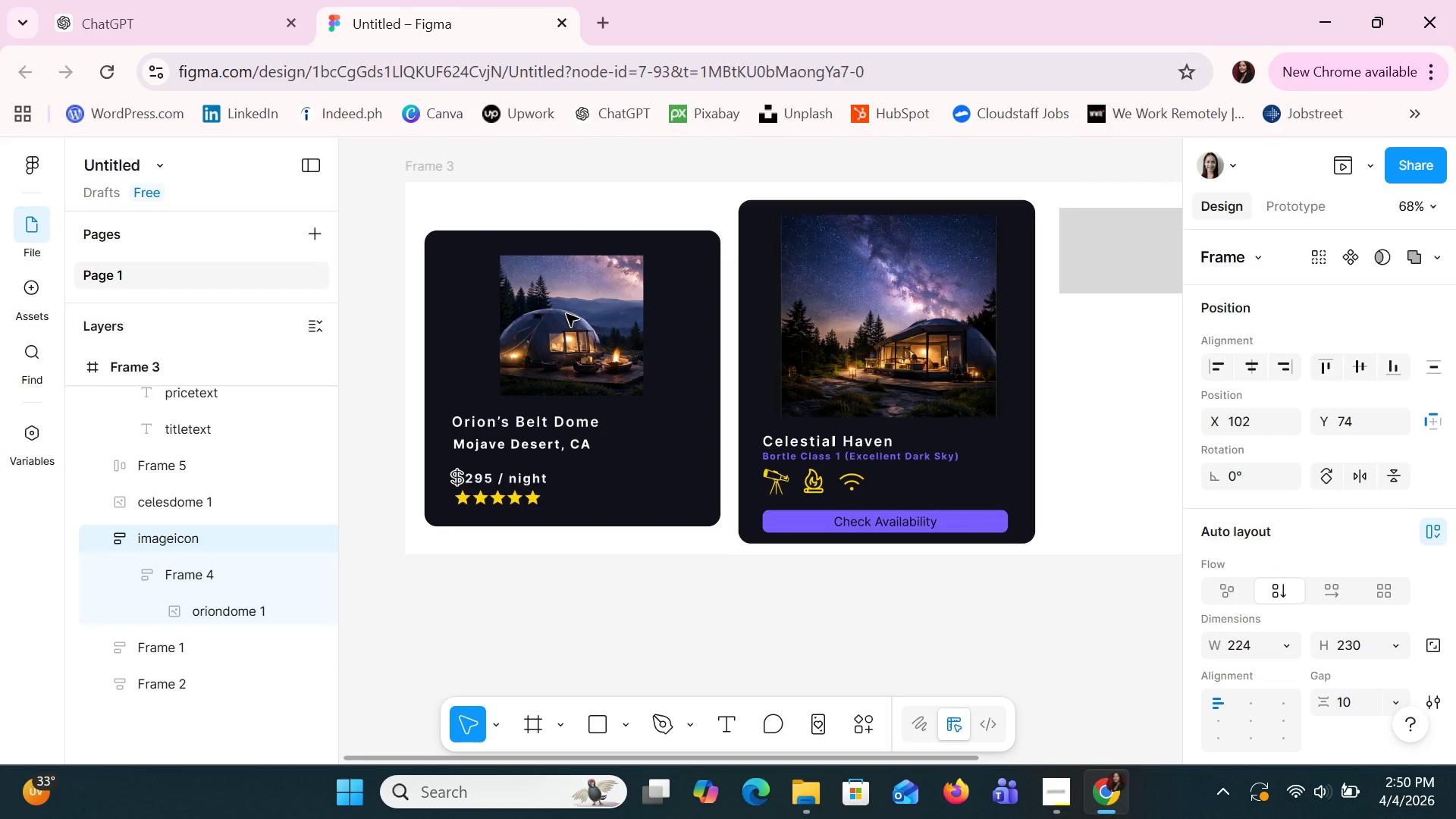 
key(ArrowRight)
 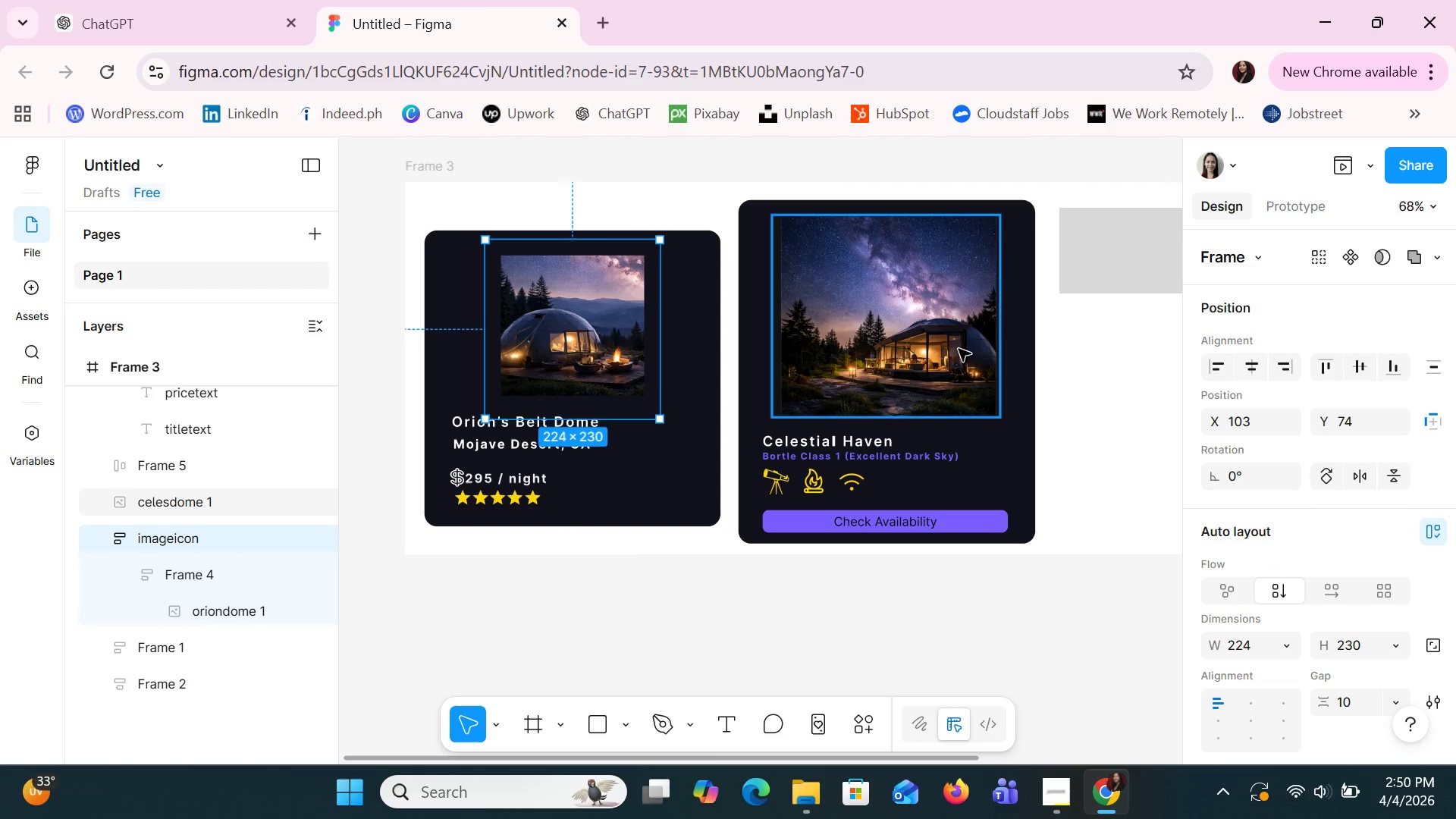 
left_click([1044, 359])
 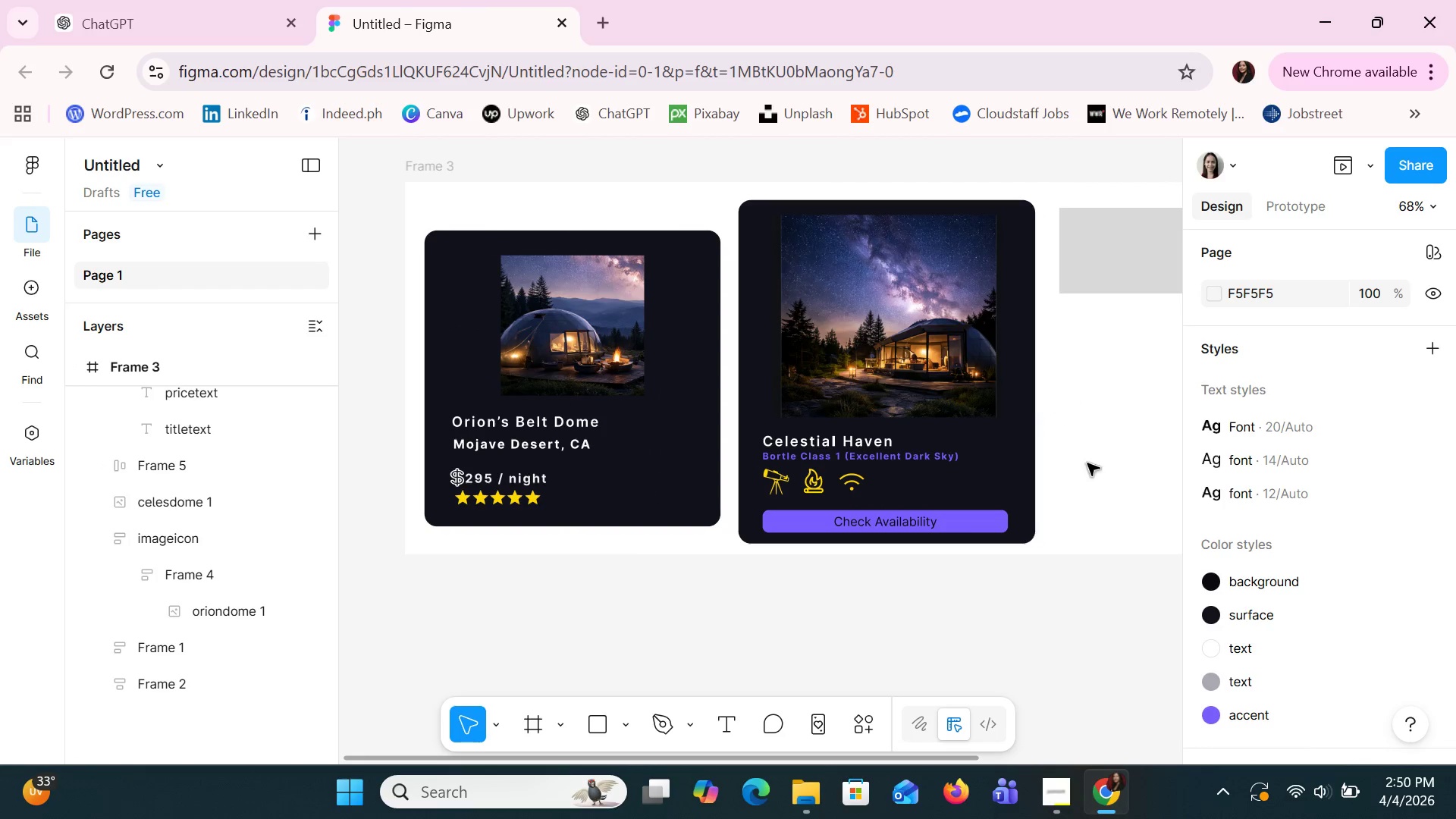 
hold_key(key=ControlLeft, duration=0.92)
scroll: coordinate [1097, 491], scroll_direction: down, amount: 1.0
 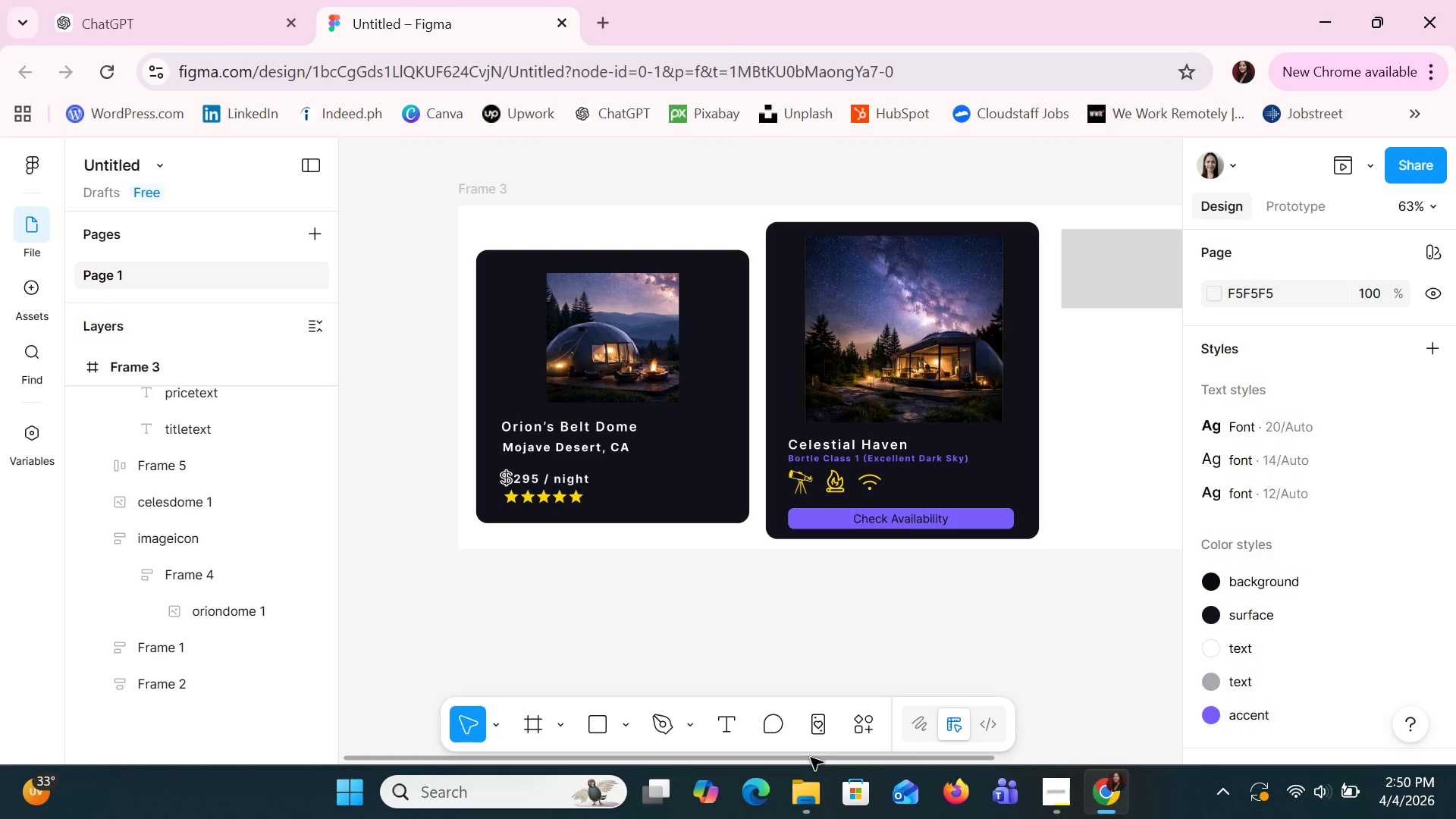 
hold_key(key=ControlLeft, duration=1.19)
scroll: coordinate [716, 582], scroll_direction: up, amount: 6.0
 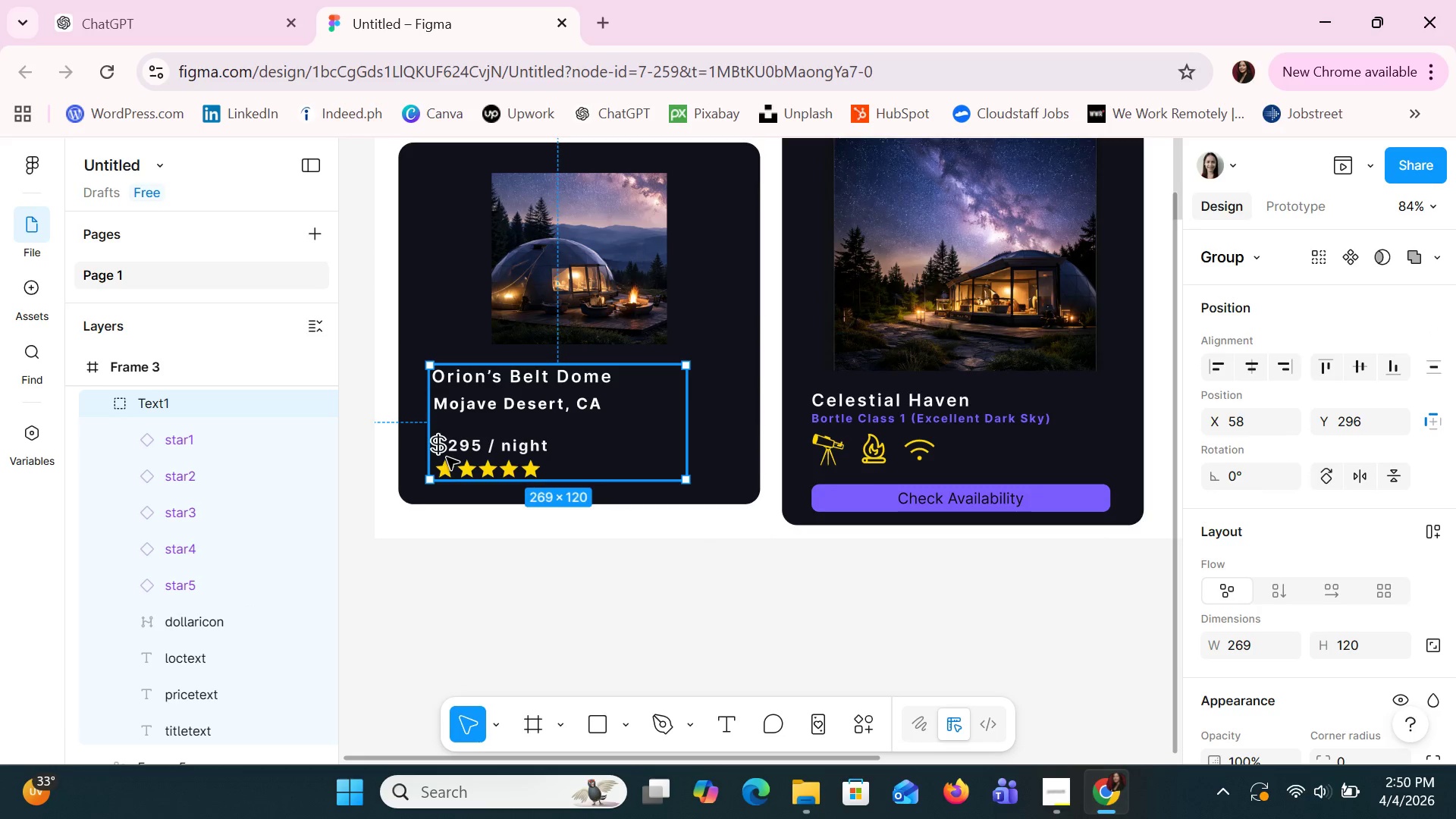 
key(ArrowDown)
 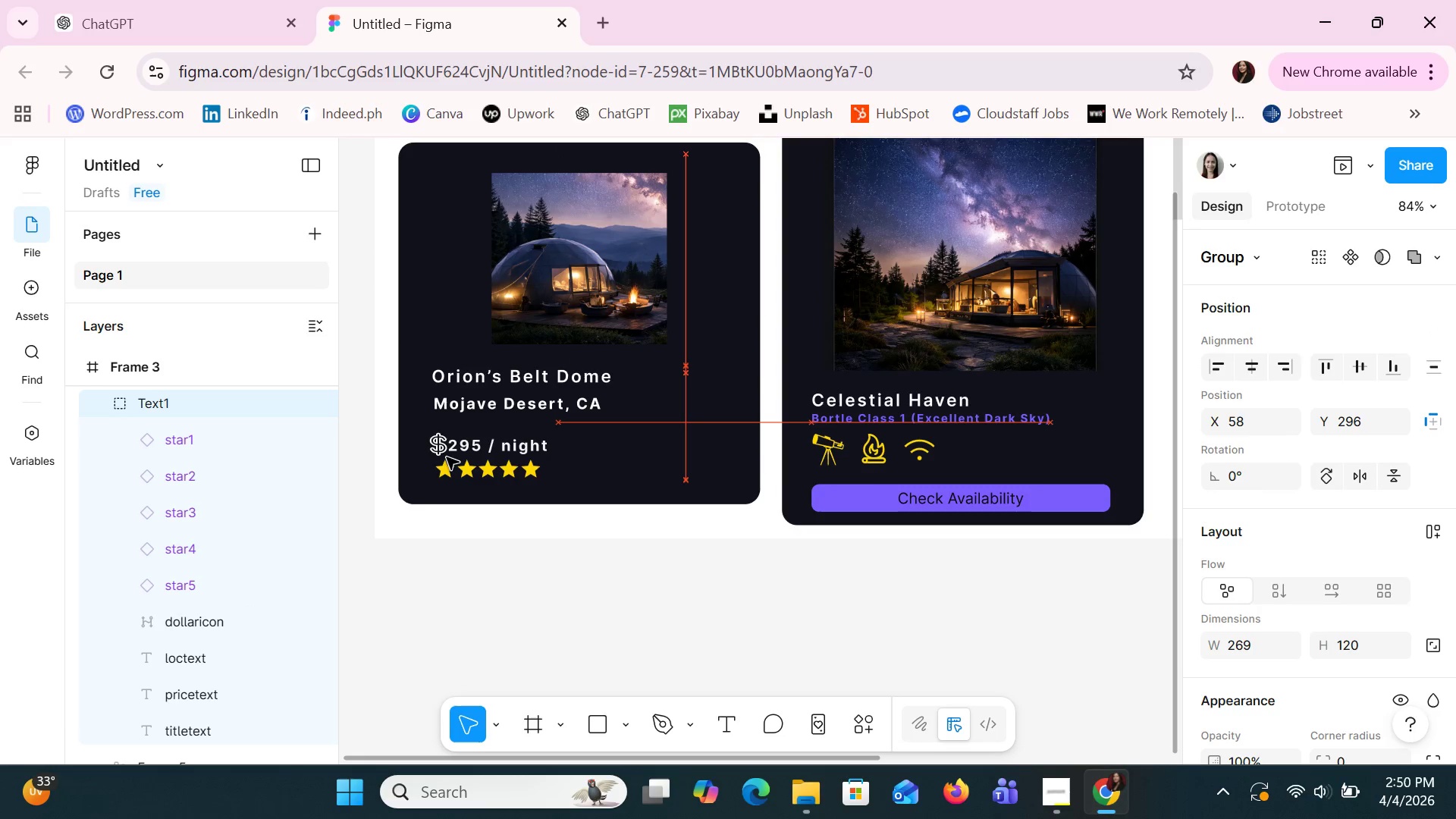 
key(ArrowDown)
 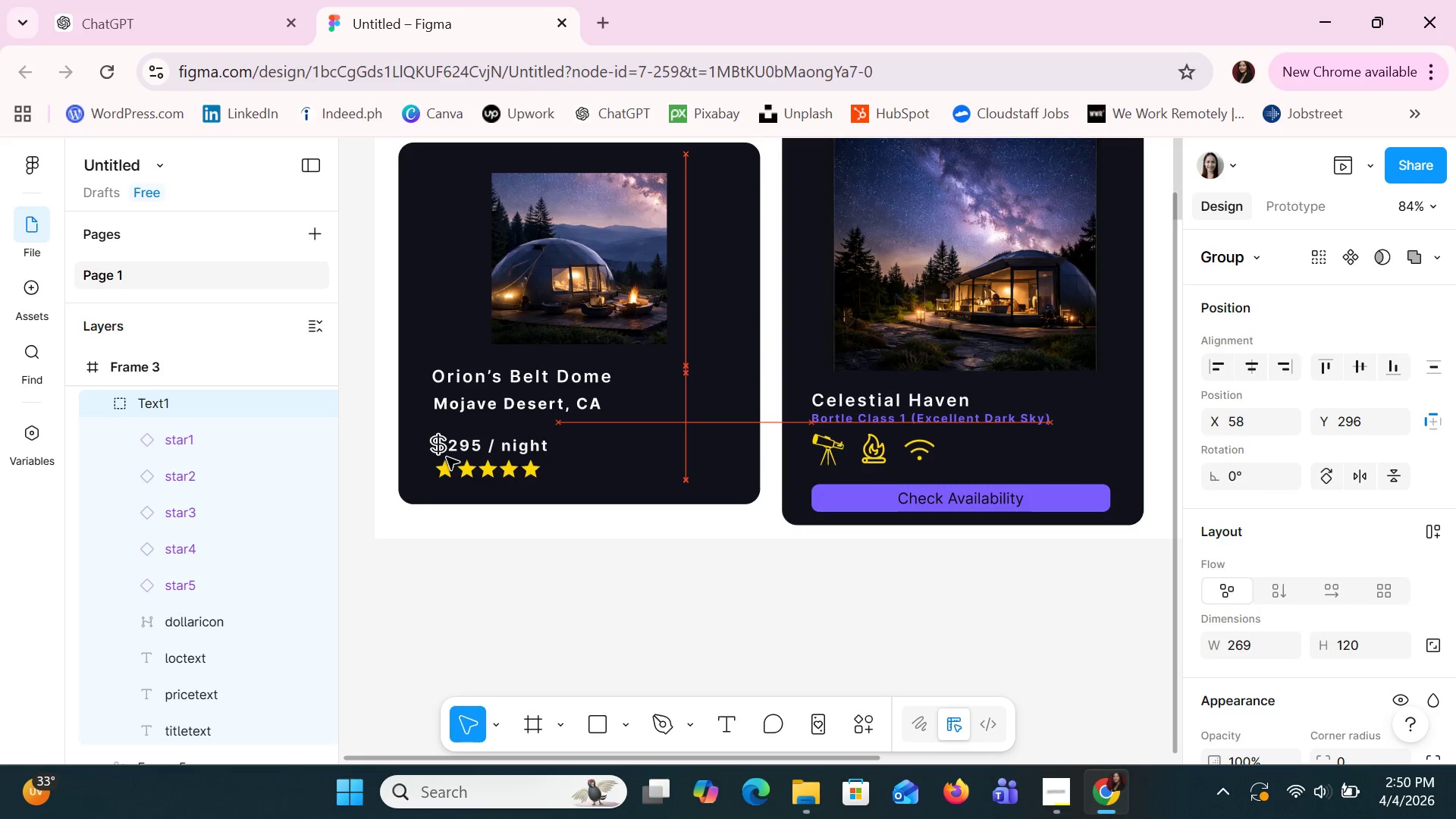 
key(ArrowDown)
 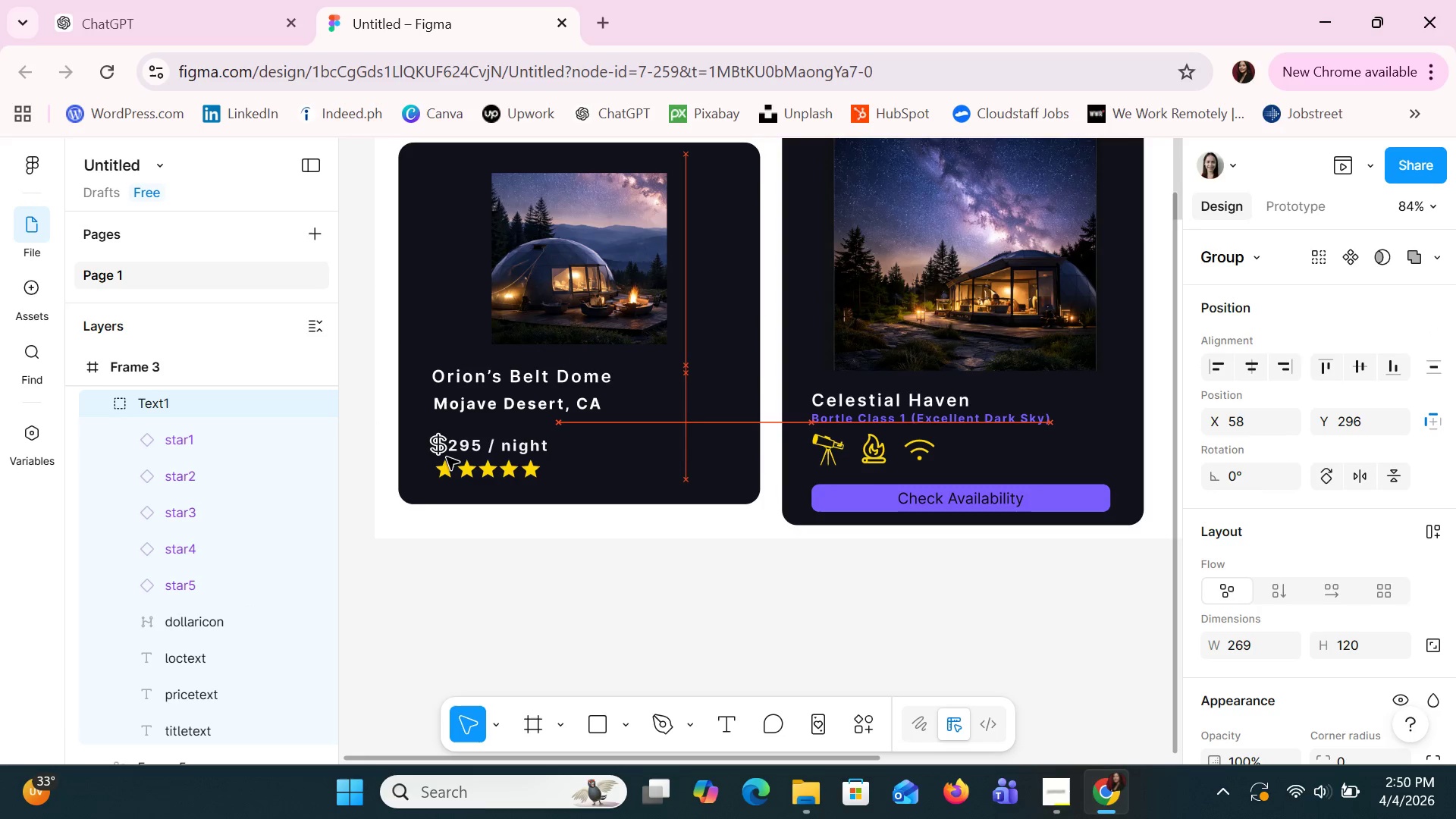 
key(ArrowRight)
 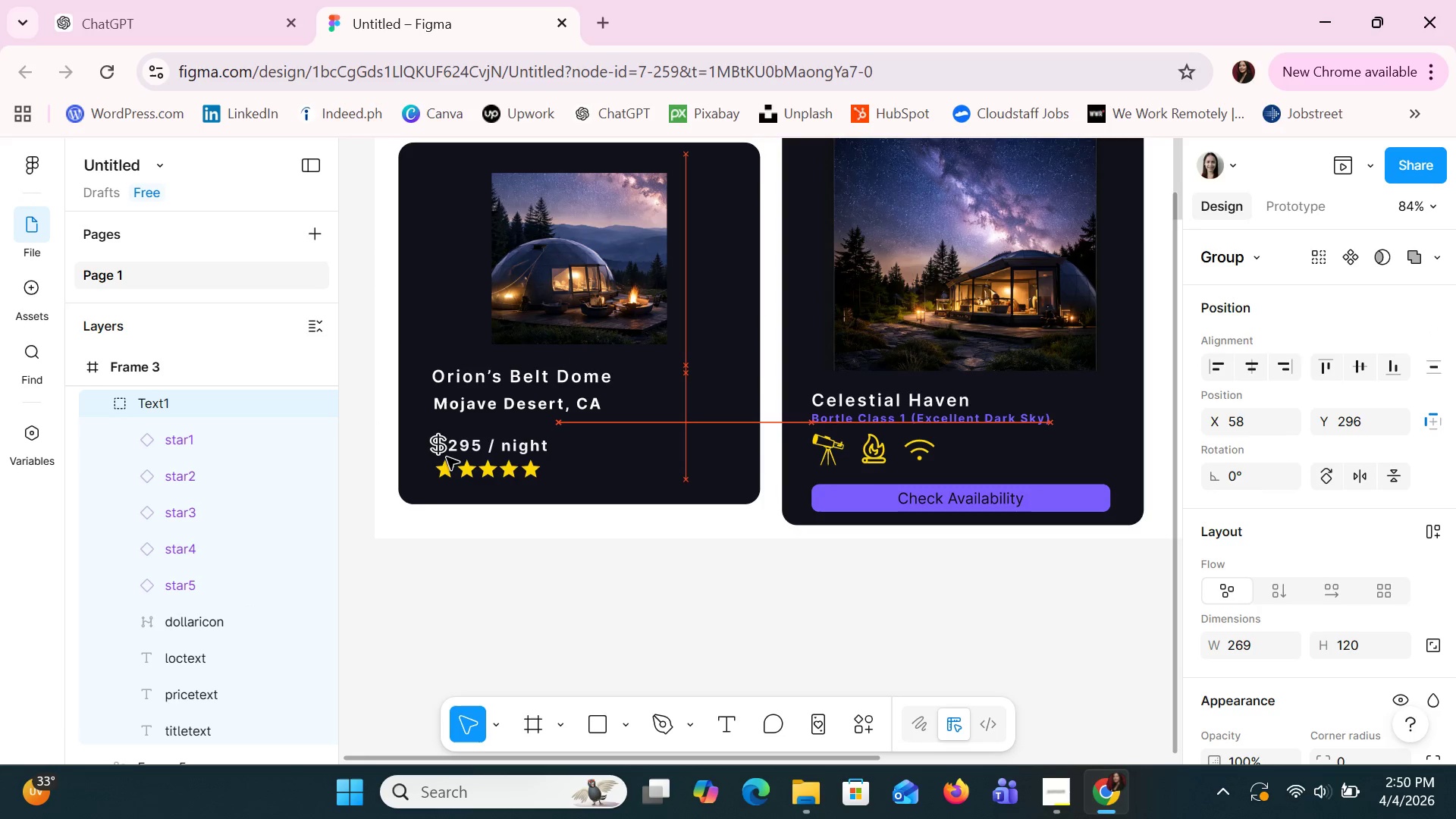 
key(ArrowRight)
 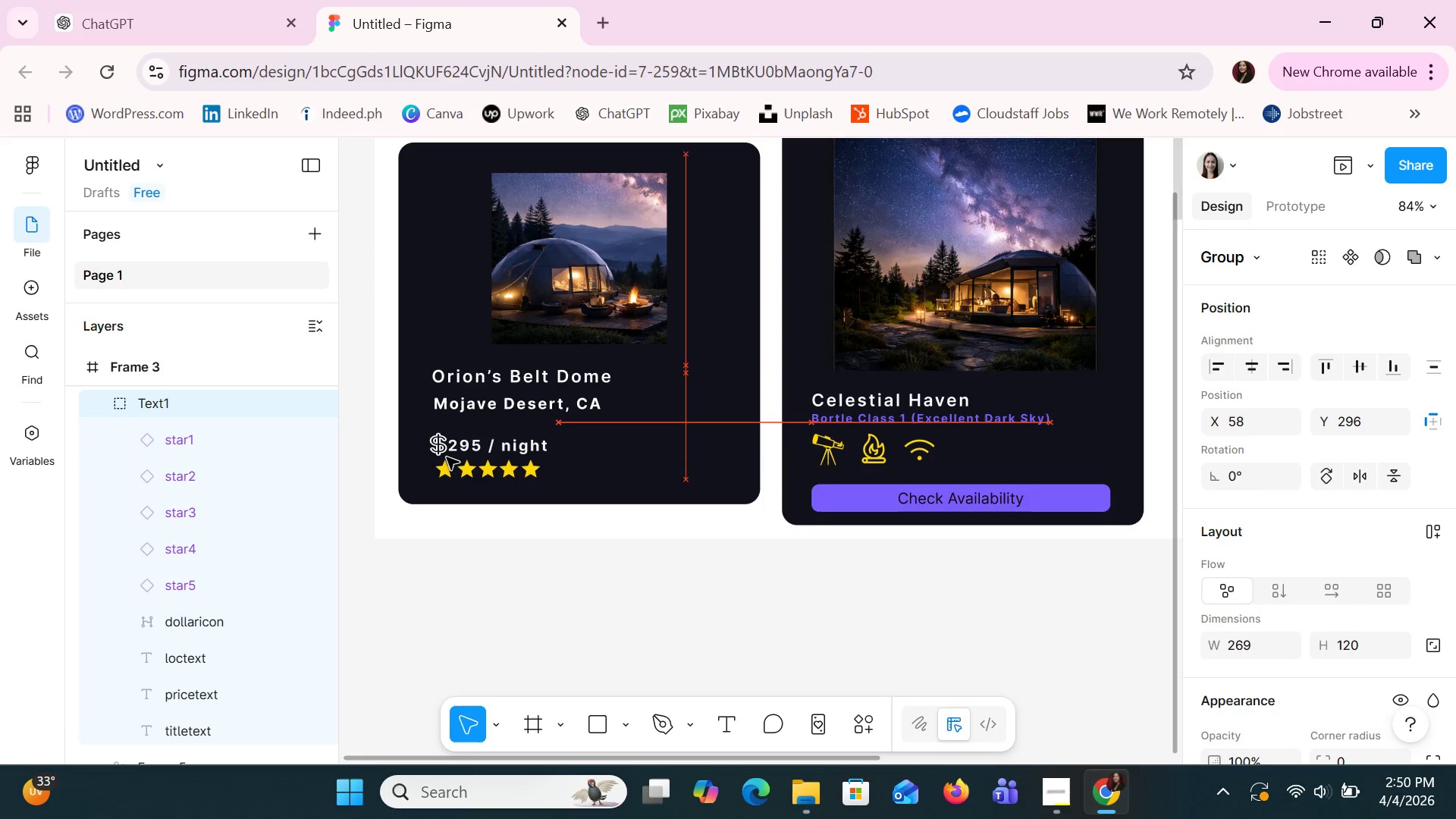 
hold_key(key=ArrowRight, duration=0.45)
 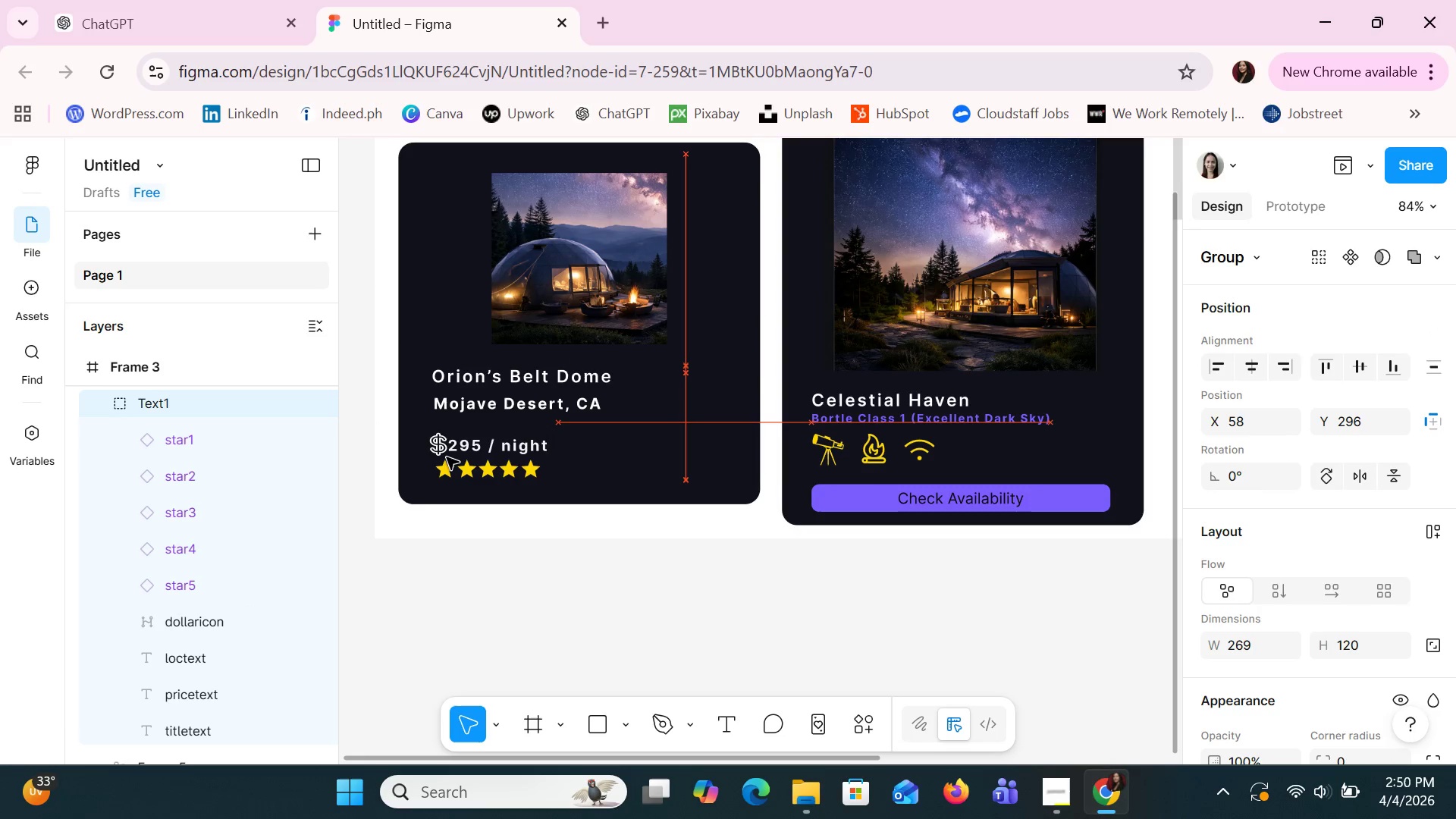 
key(ArrowDown)
 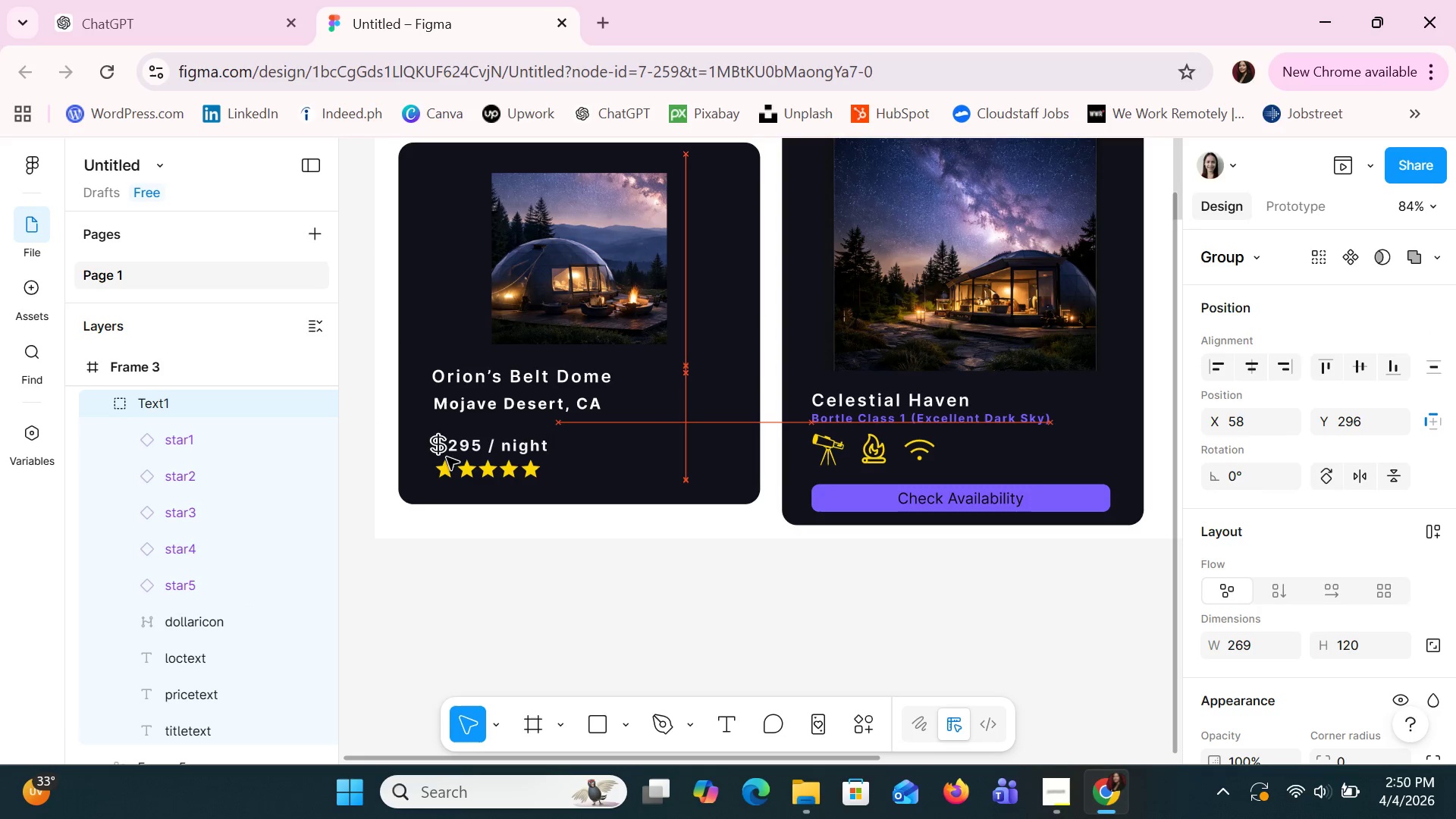 
key(ArrowDown)
 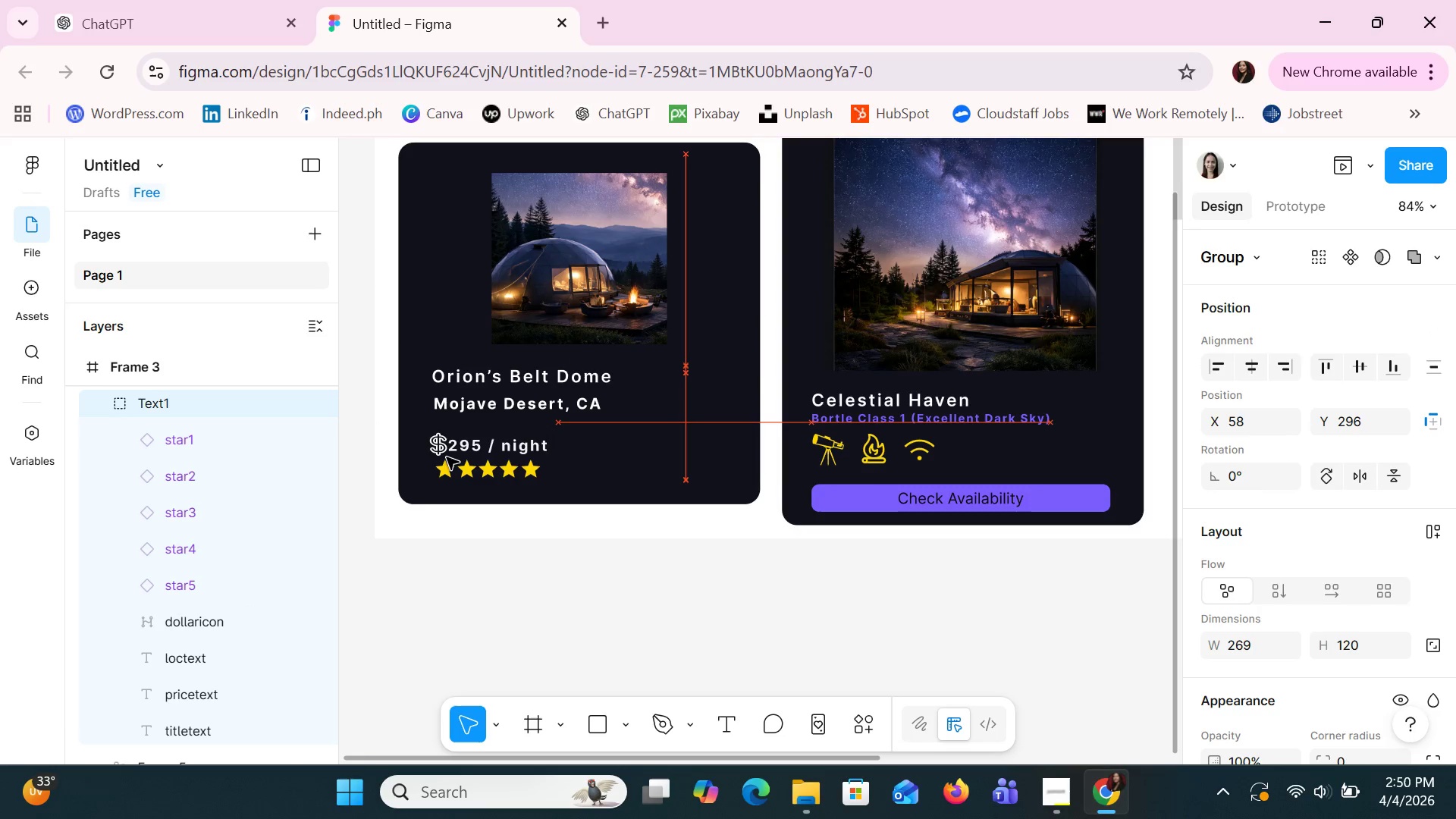 
key(ArrowDown)
 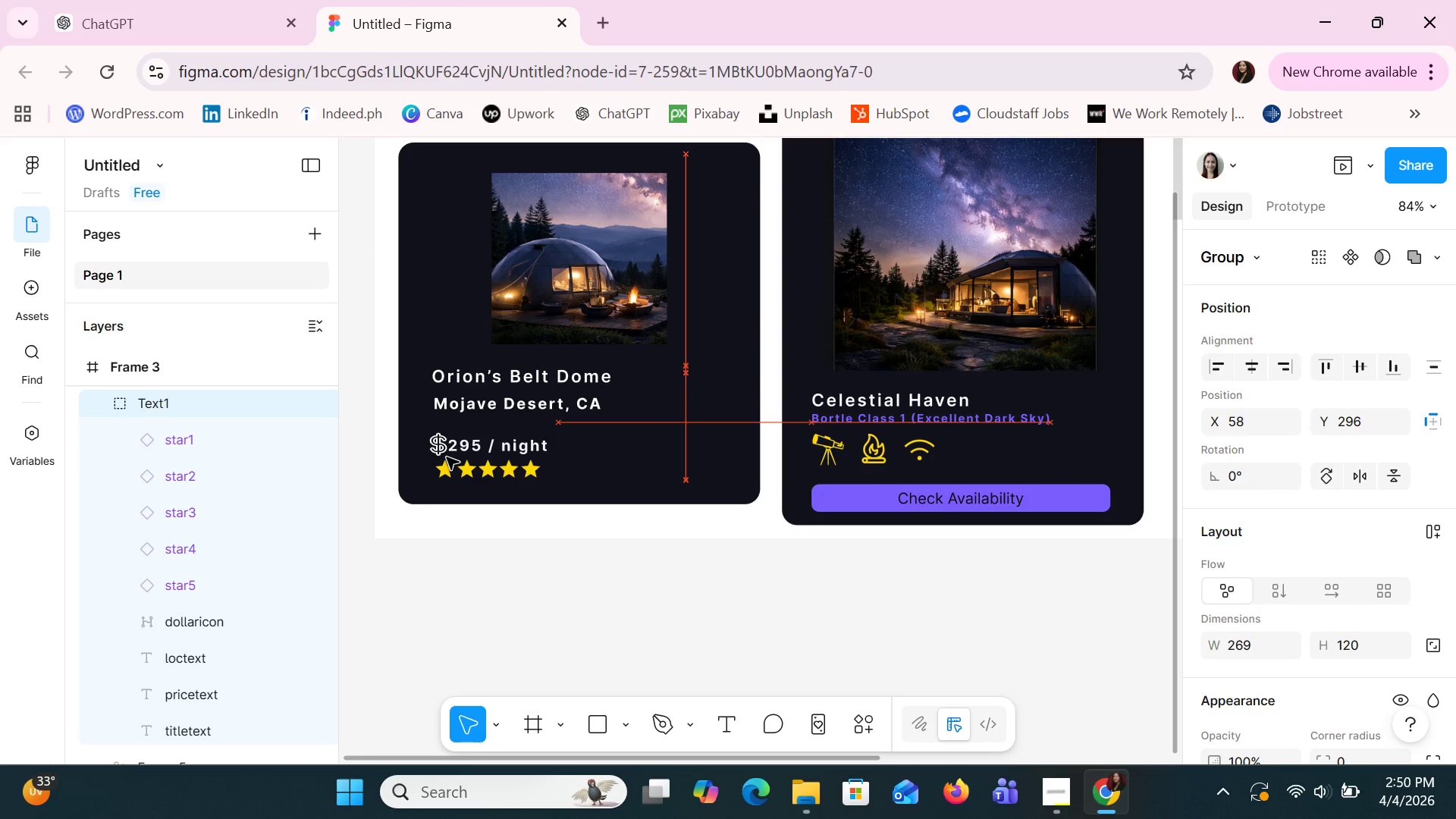 
key(ArrowDown)
 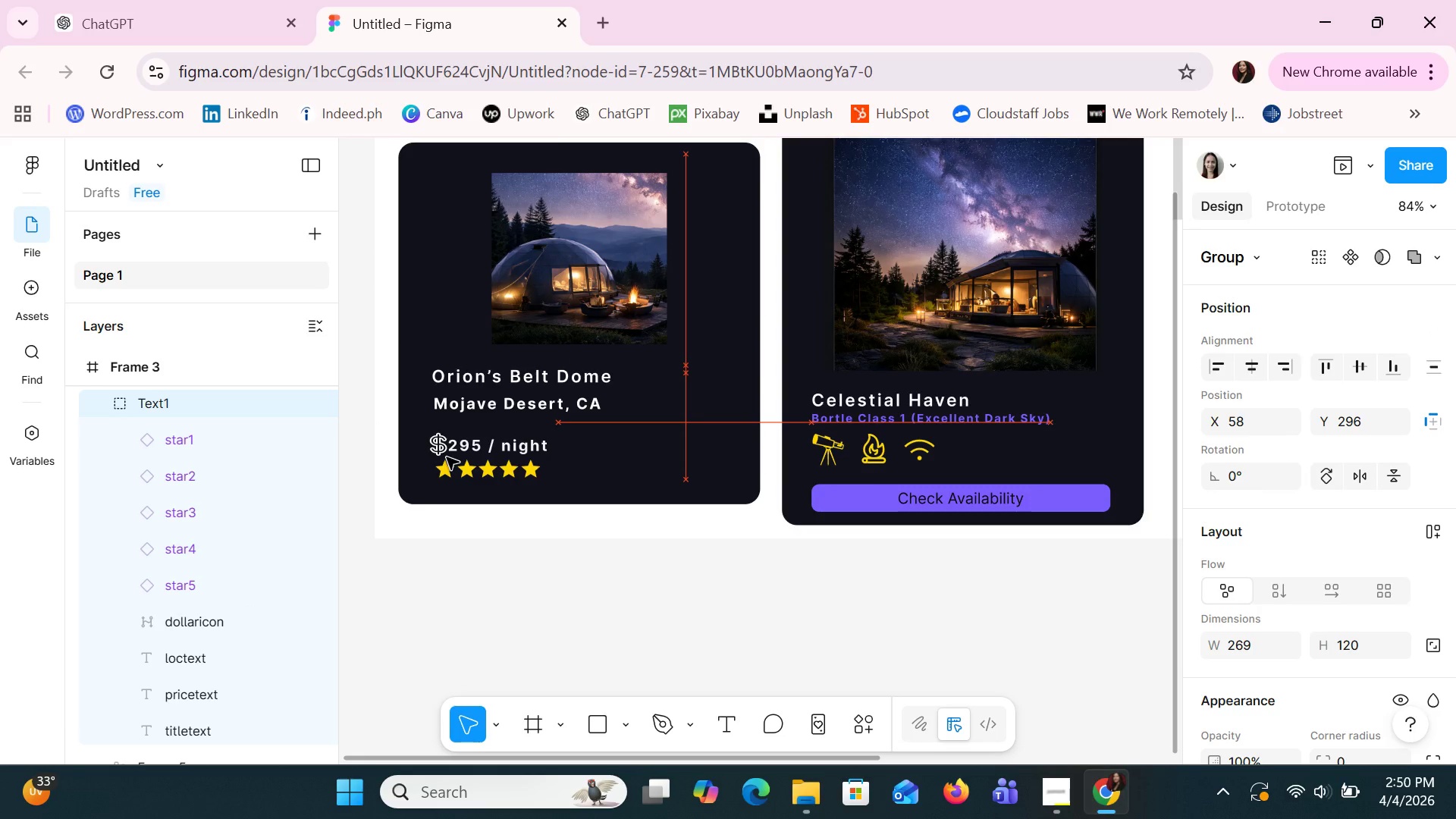 
left_click([447, 457])
 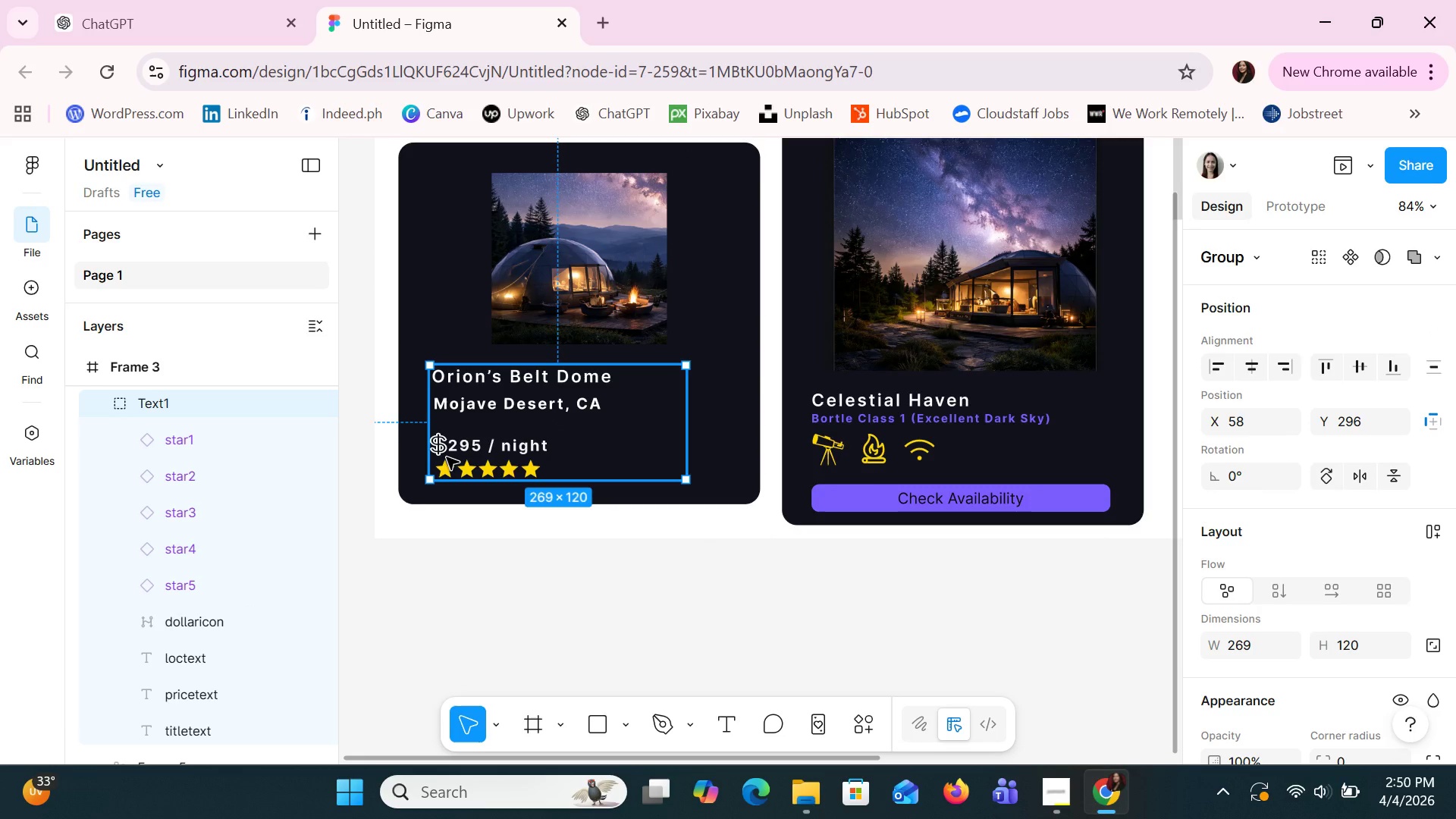 
left_click([447, 457])
 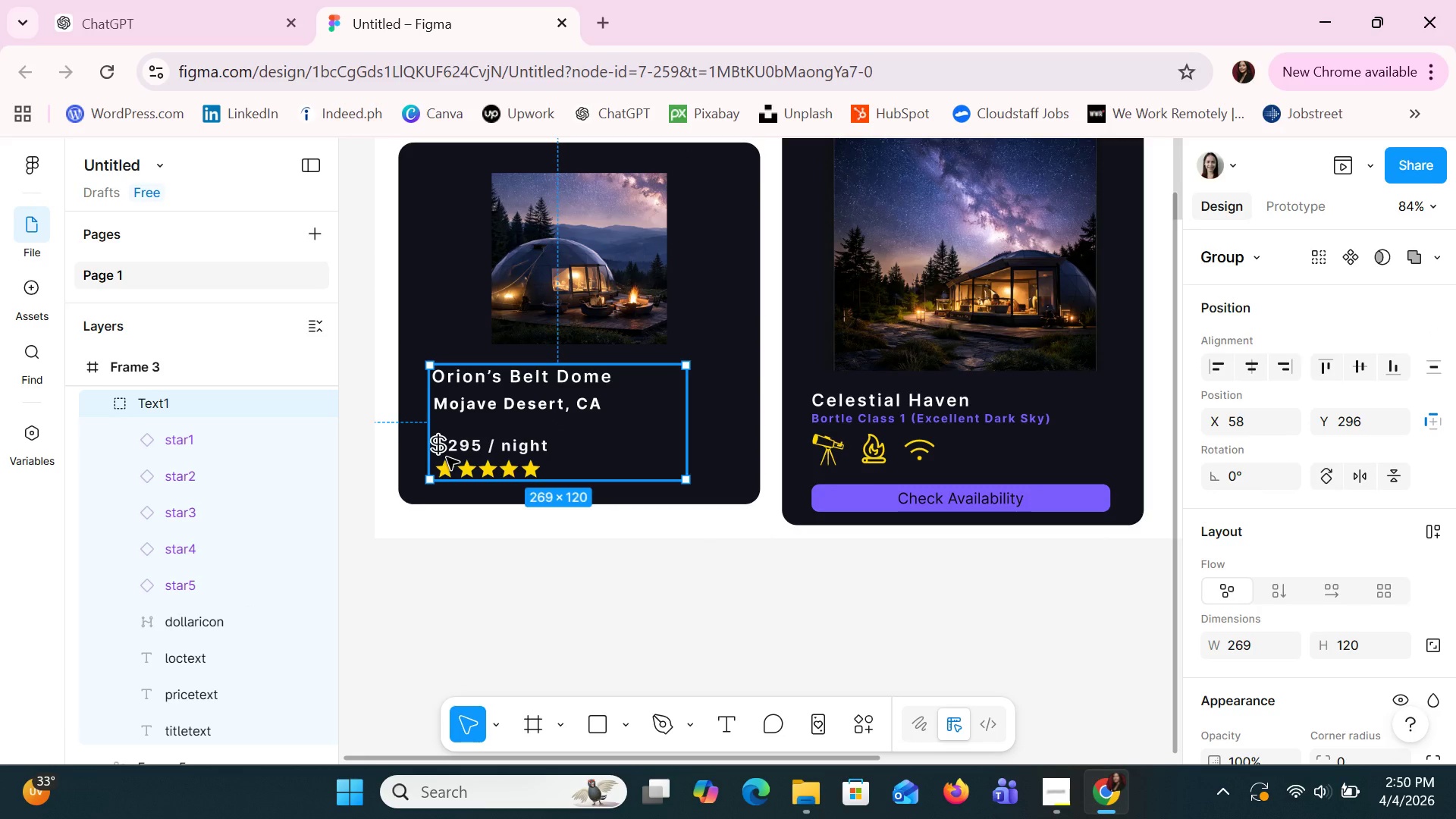 
key(ArrowDown)
 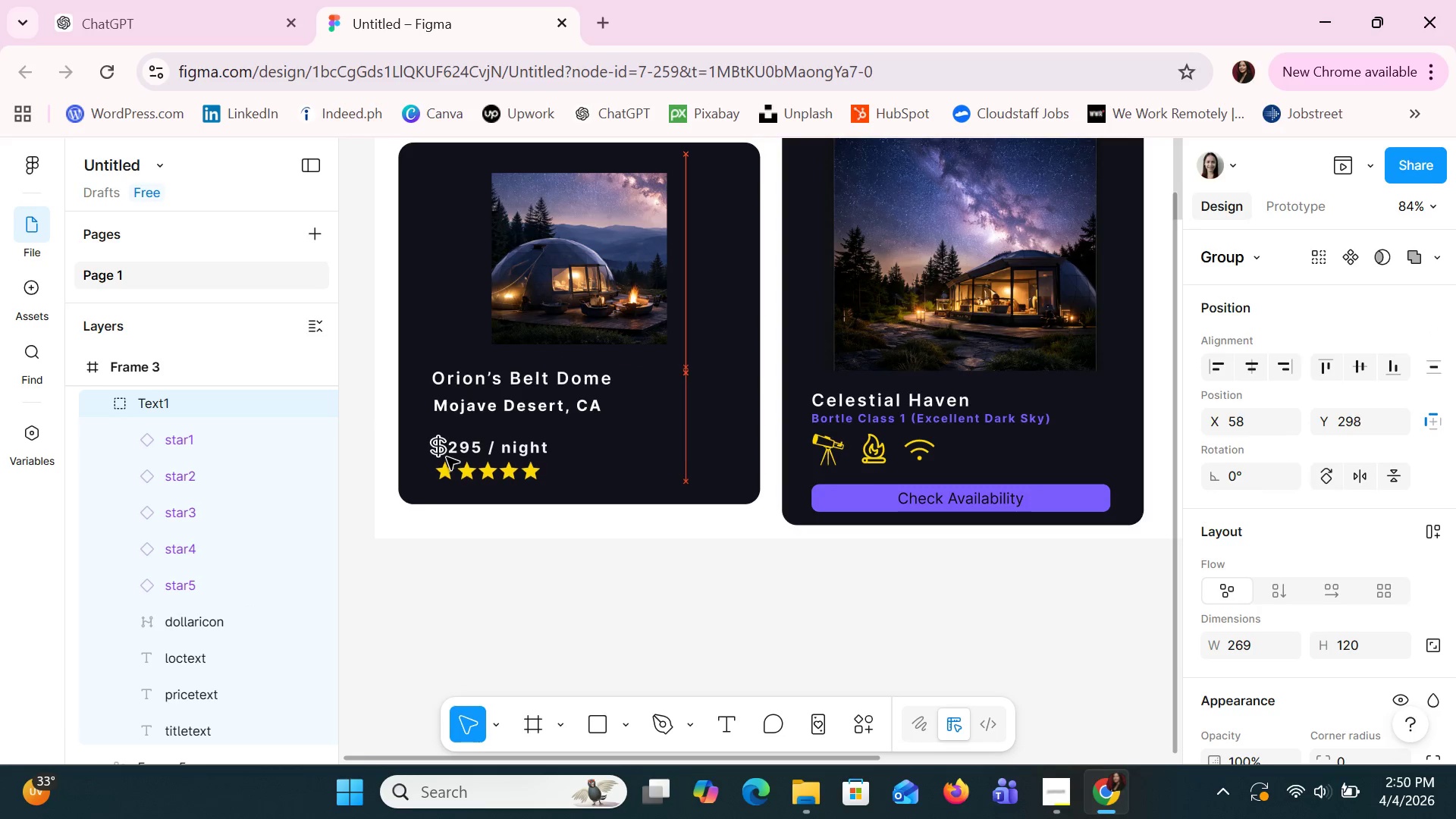 
key(ArrowDown)
 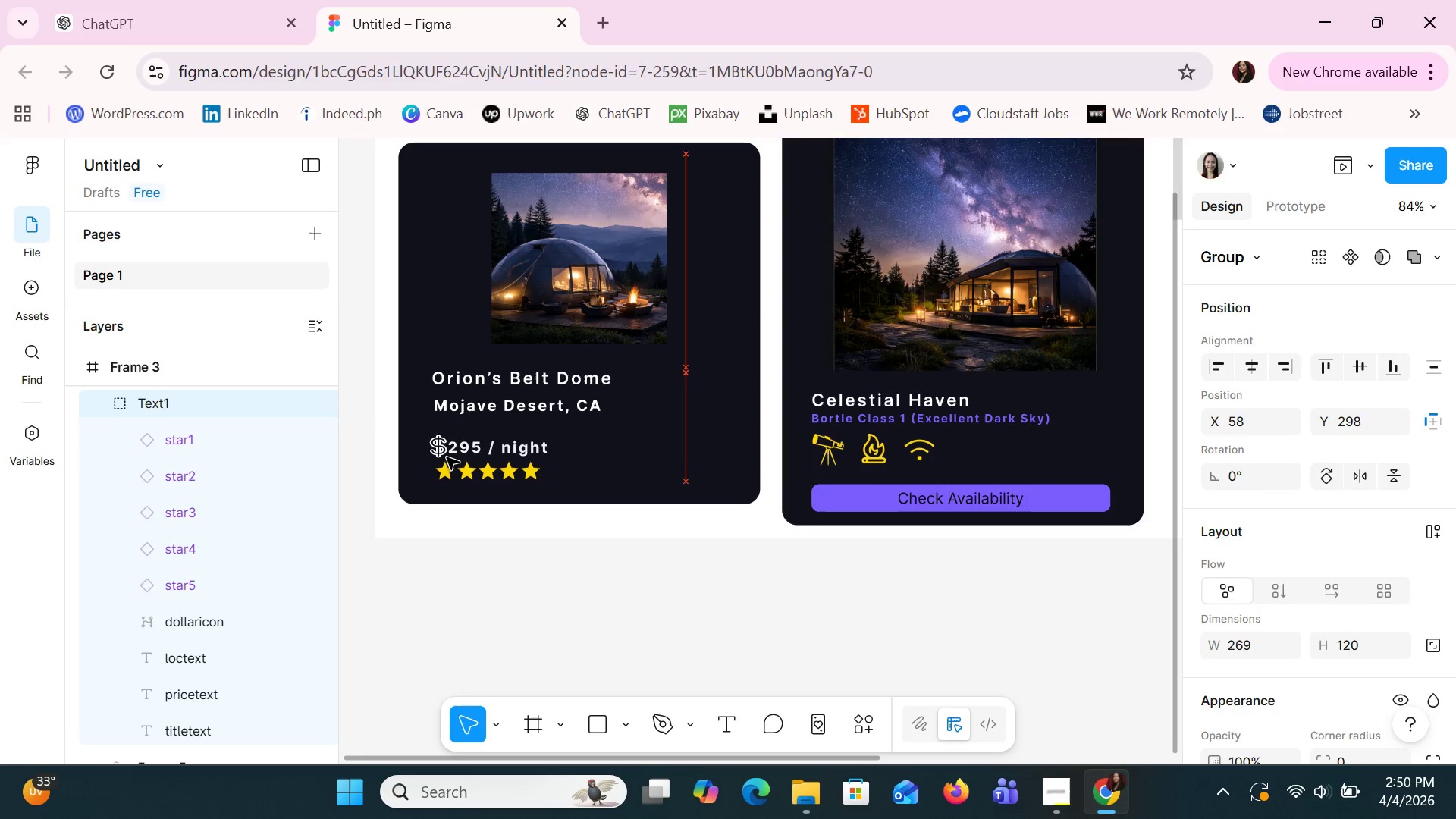 
key(ArrowDown)
 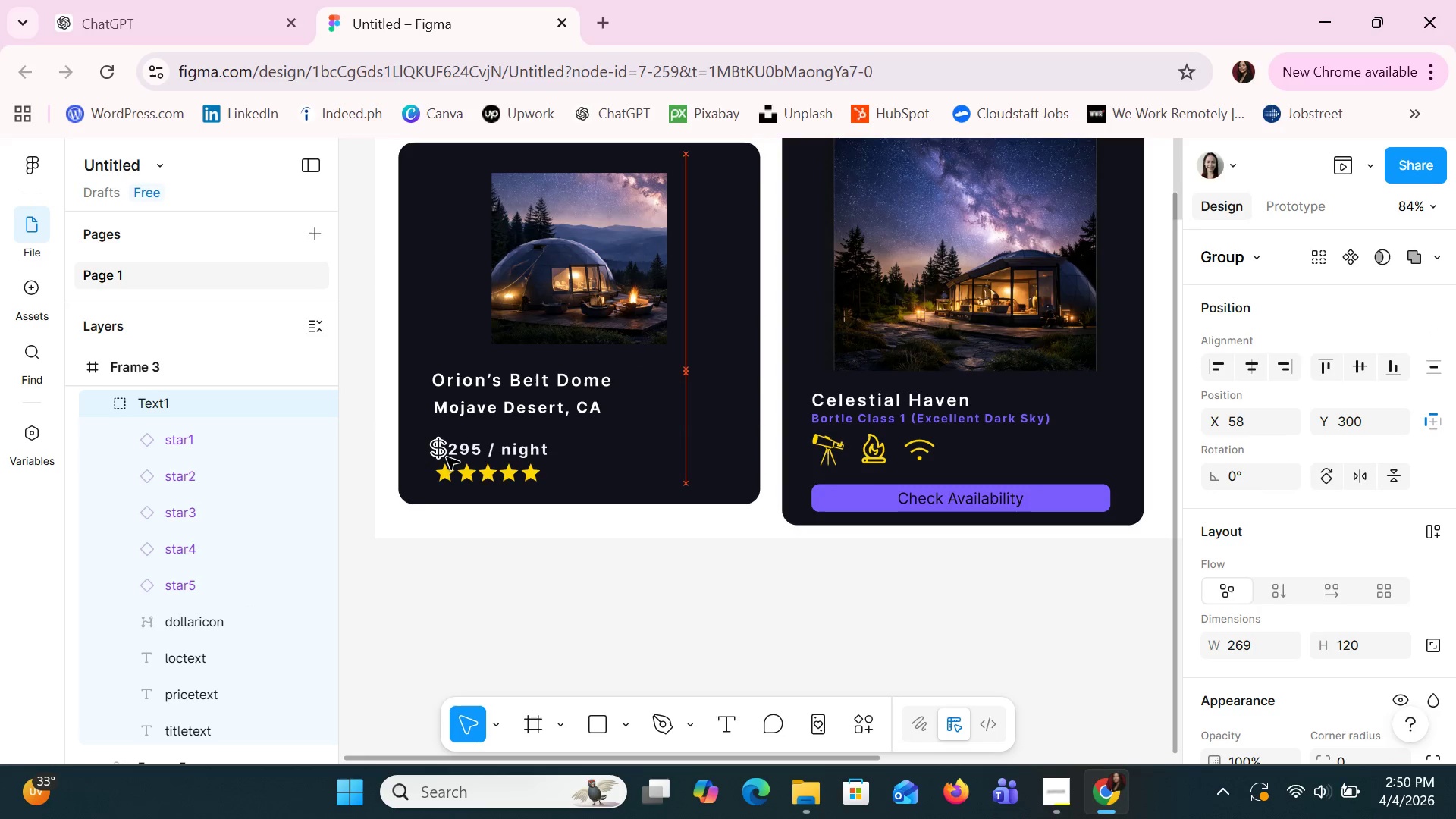 
key(ArrowDown)
 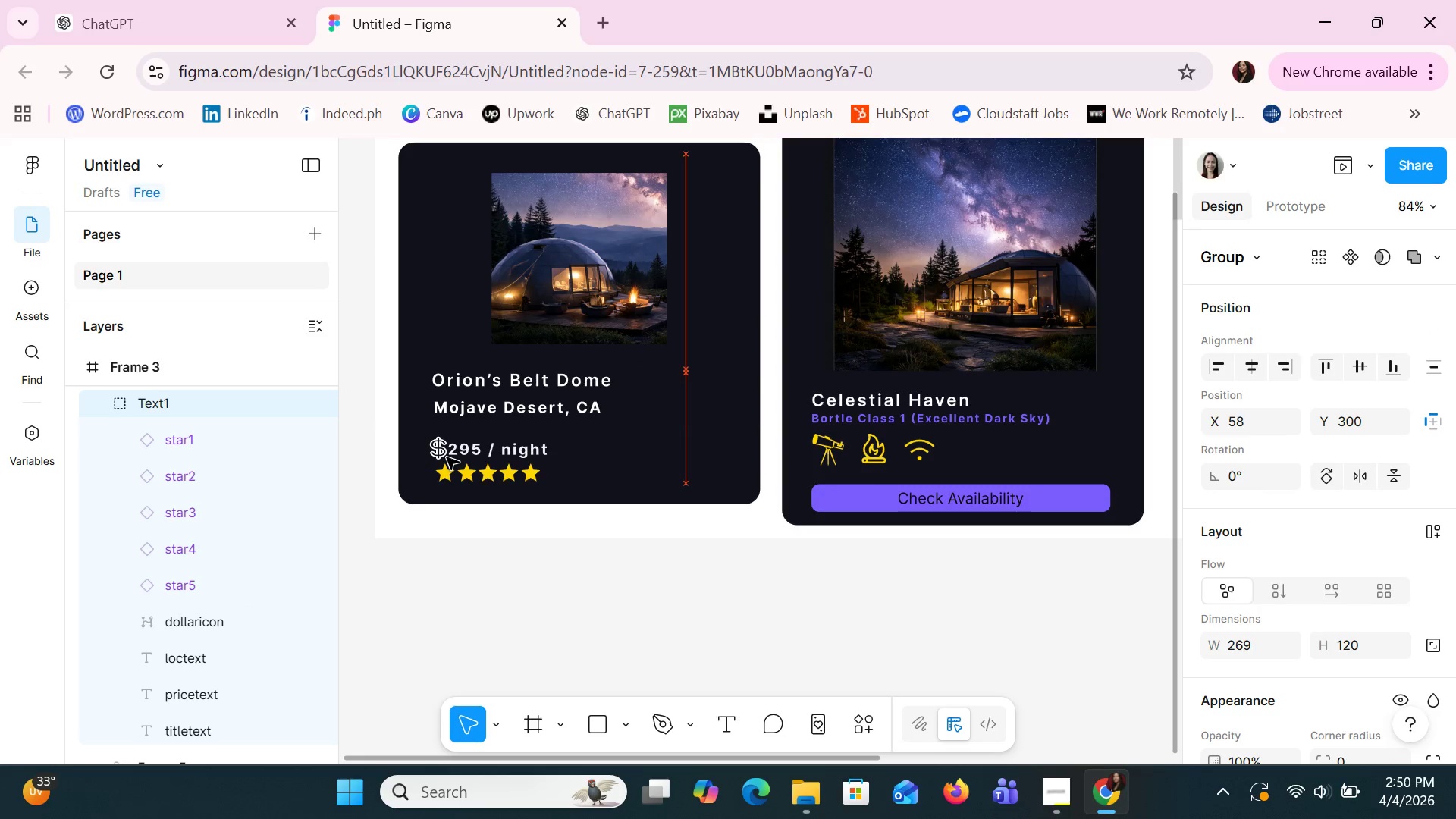 
key(ArrowRight)
 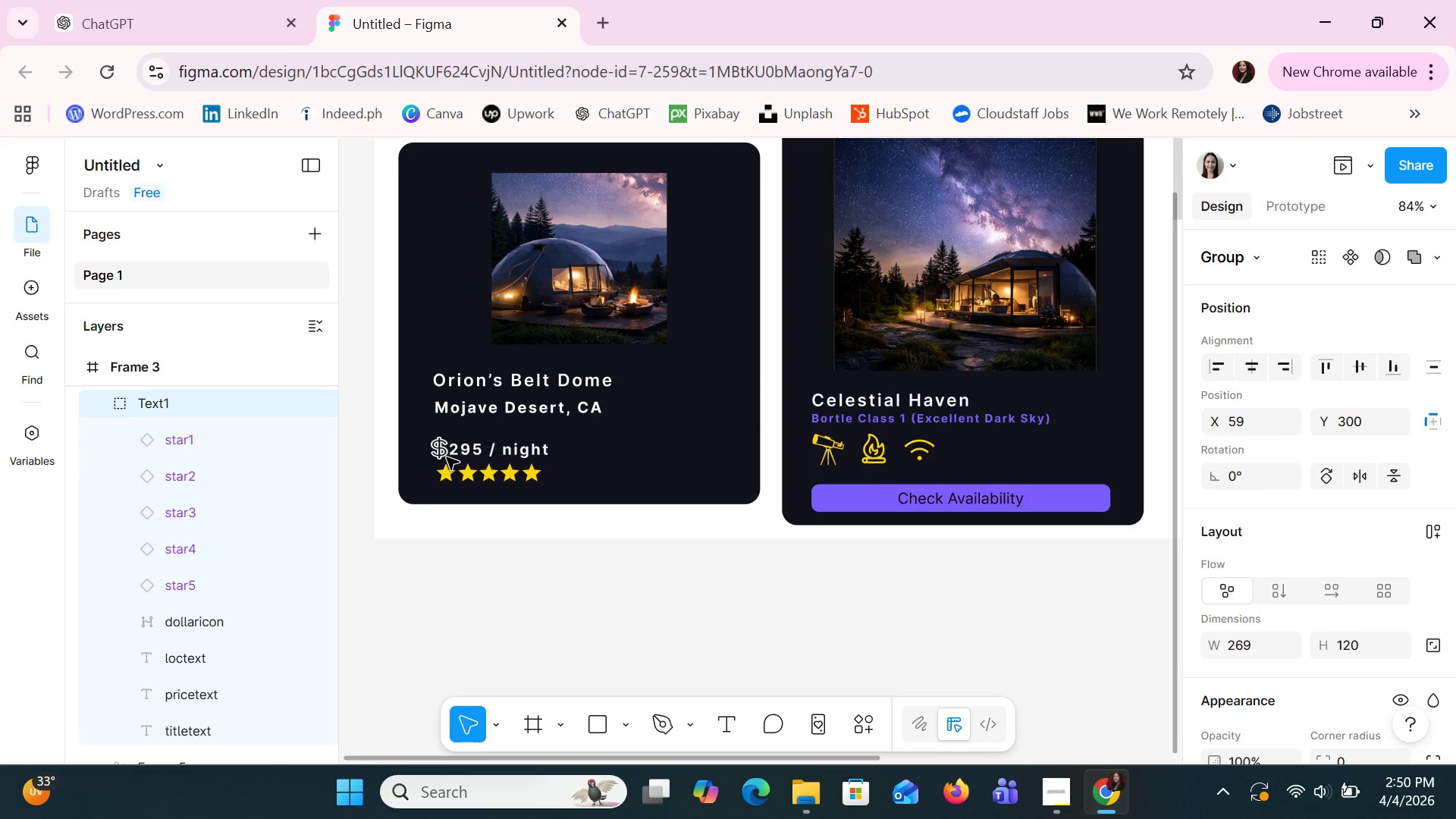 
key(ArrowRight)
 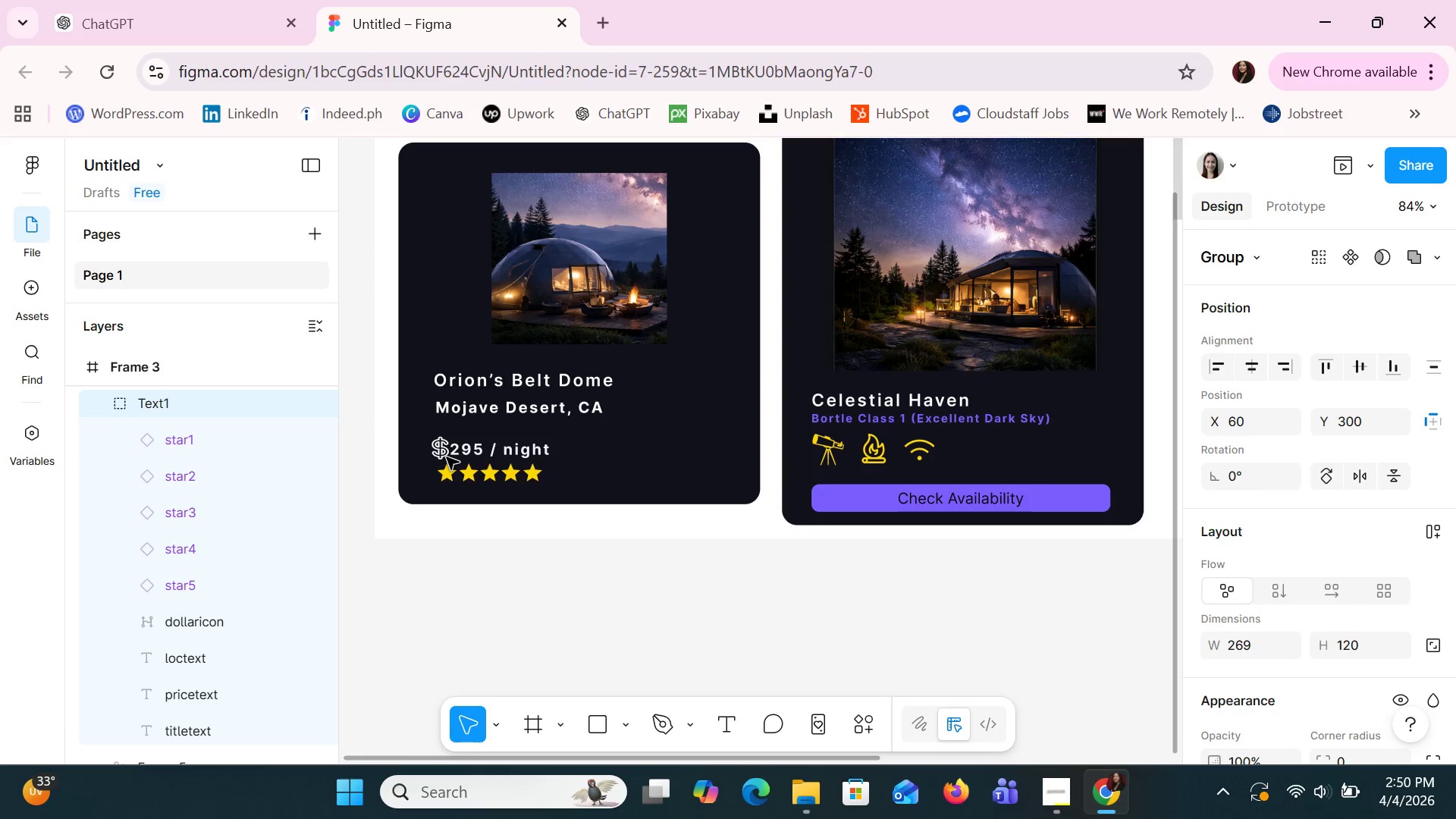 
key(ArrowRight)
 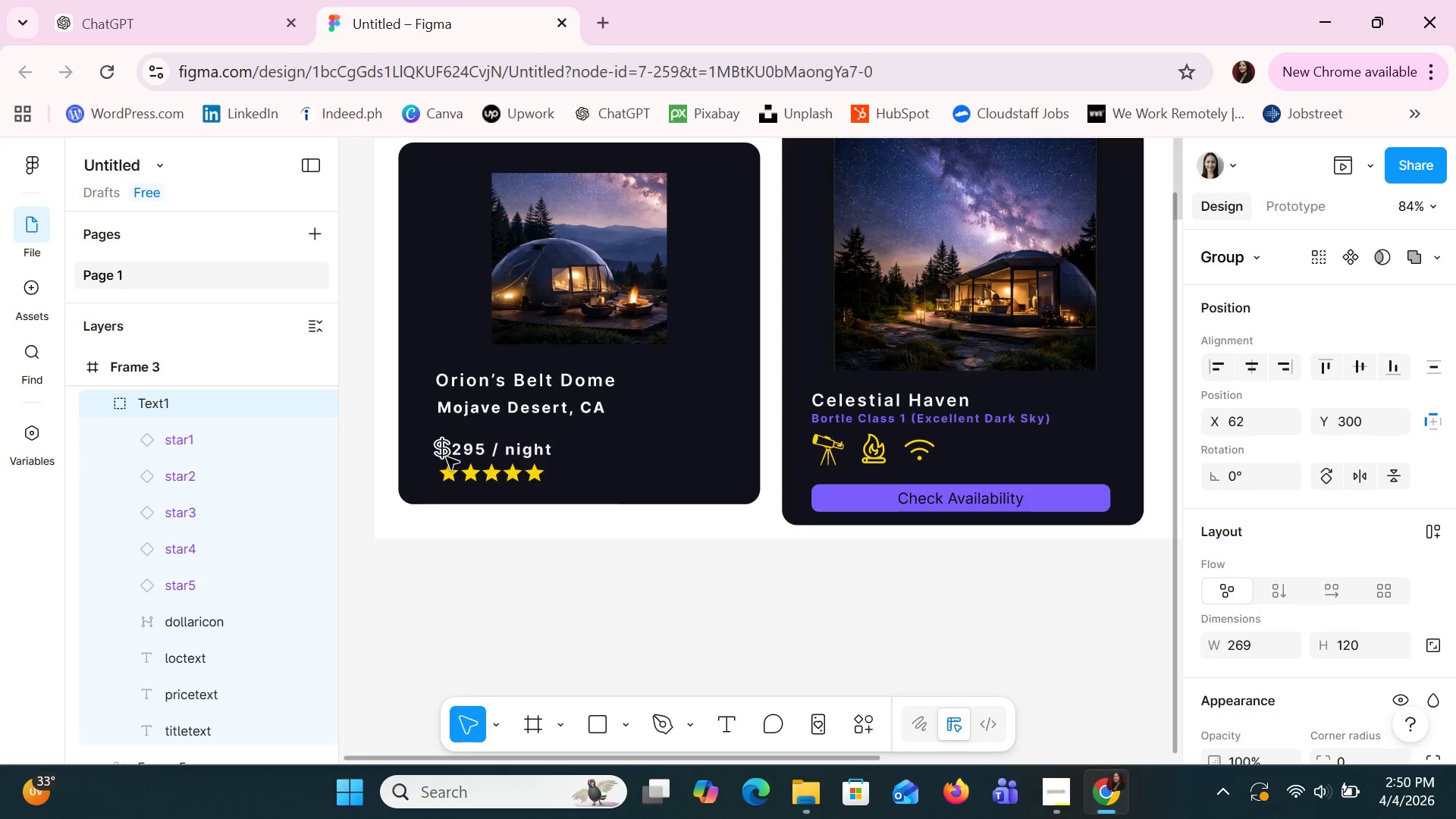 
key(ArrowRight)
 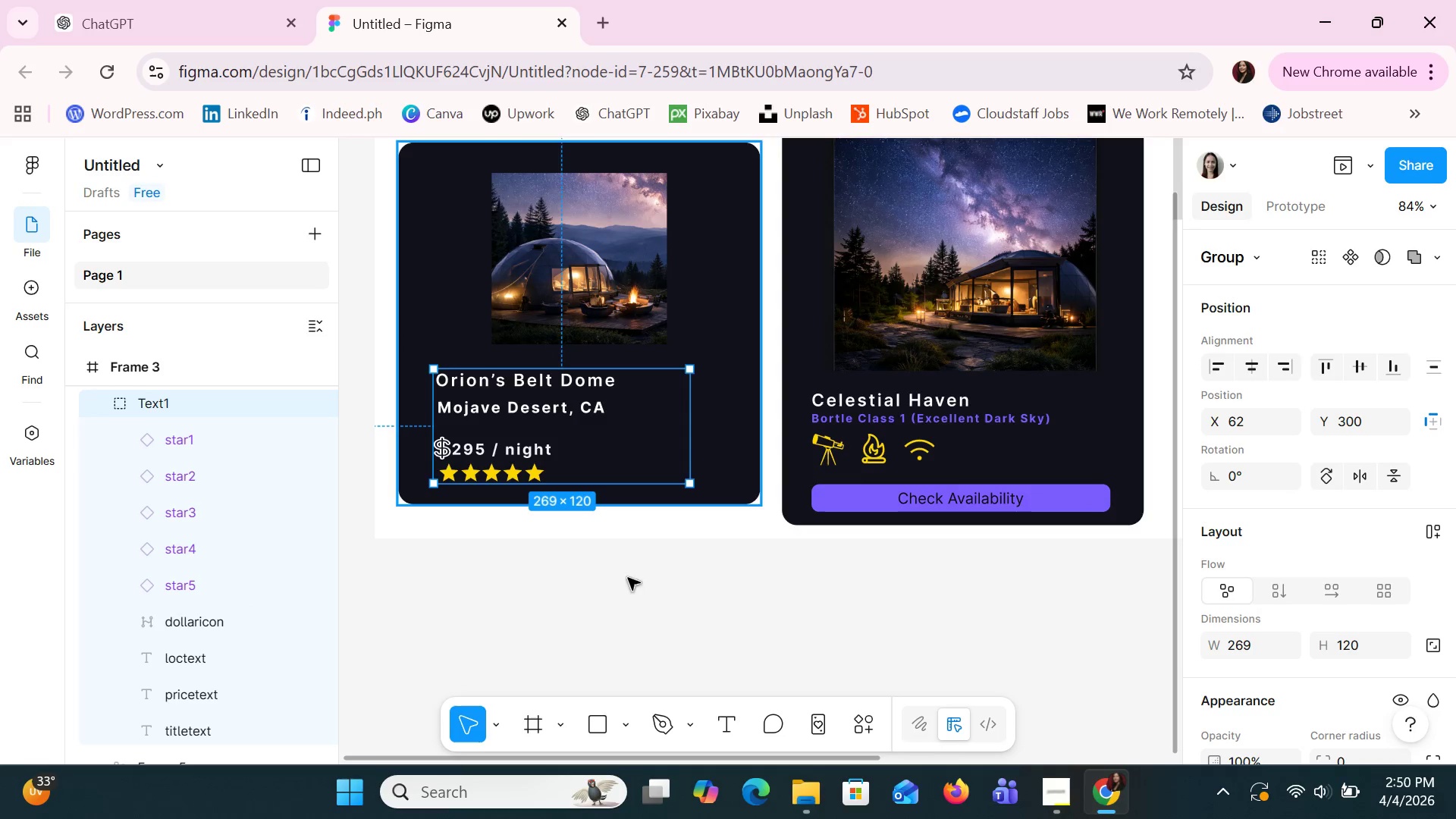 
left_click([709, 588])
 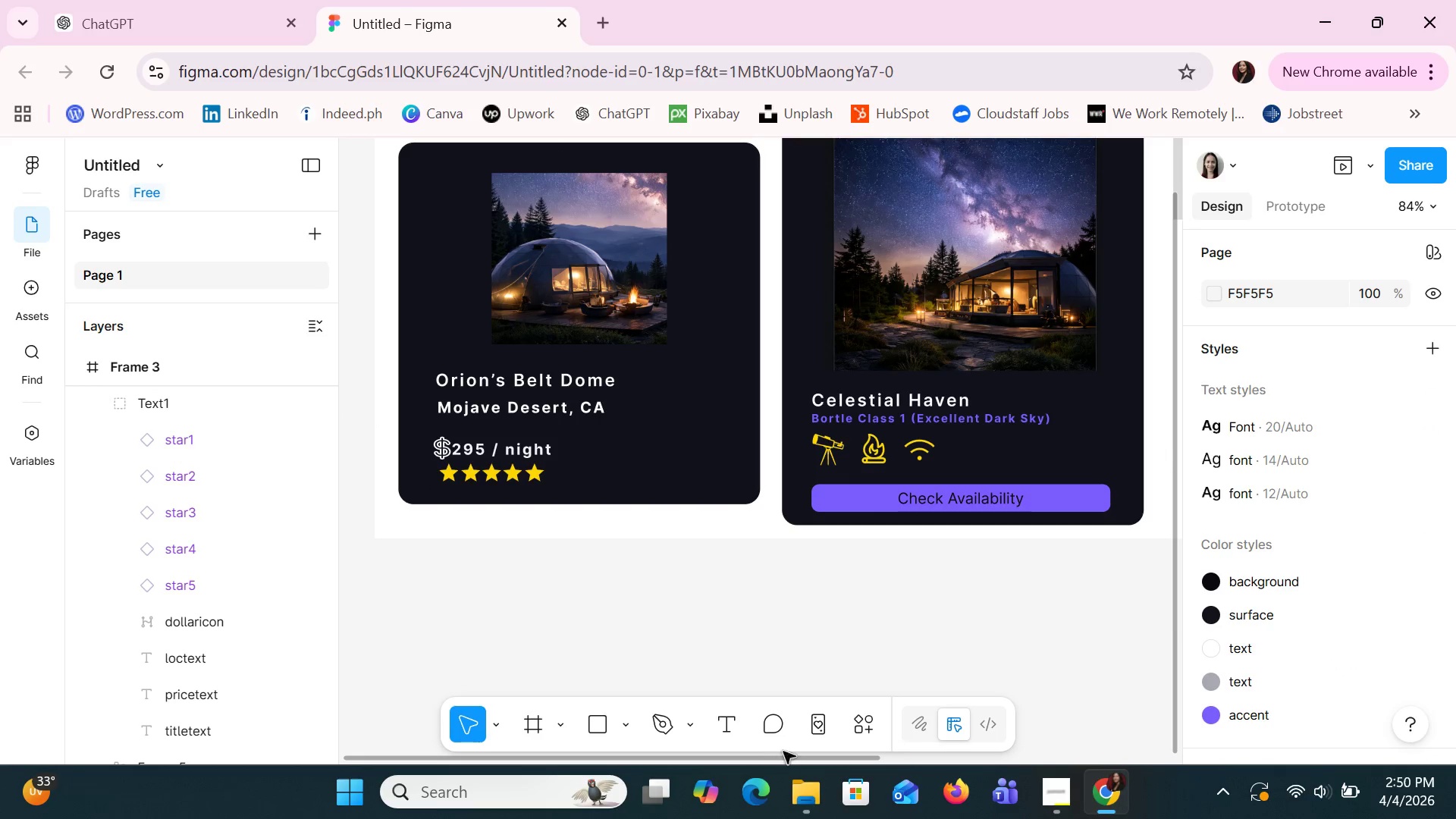 
left_click_drag(start_coordinate=[786, 756], to_coordinate=[959, 725])
 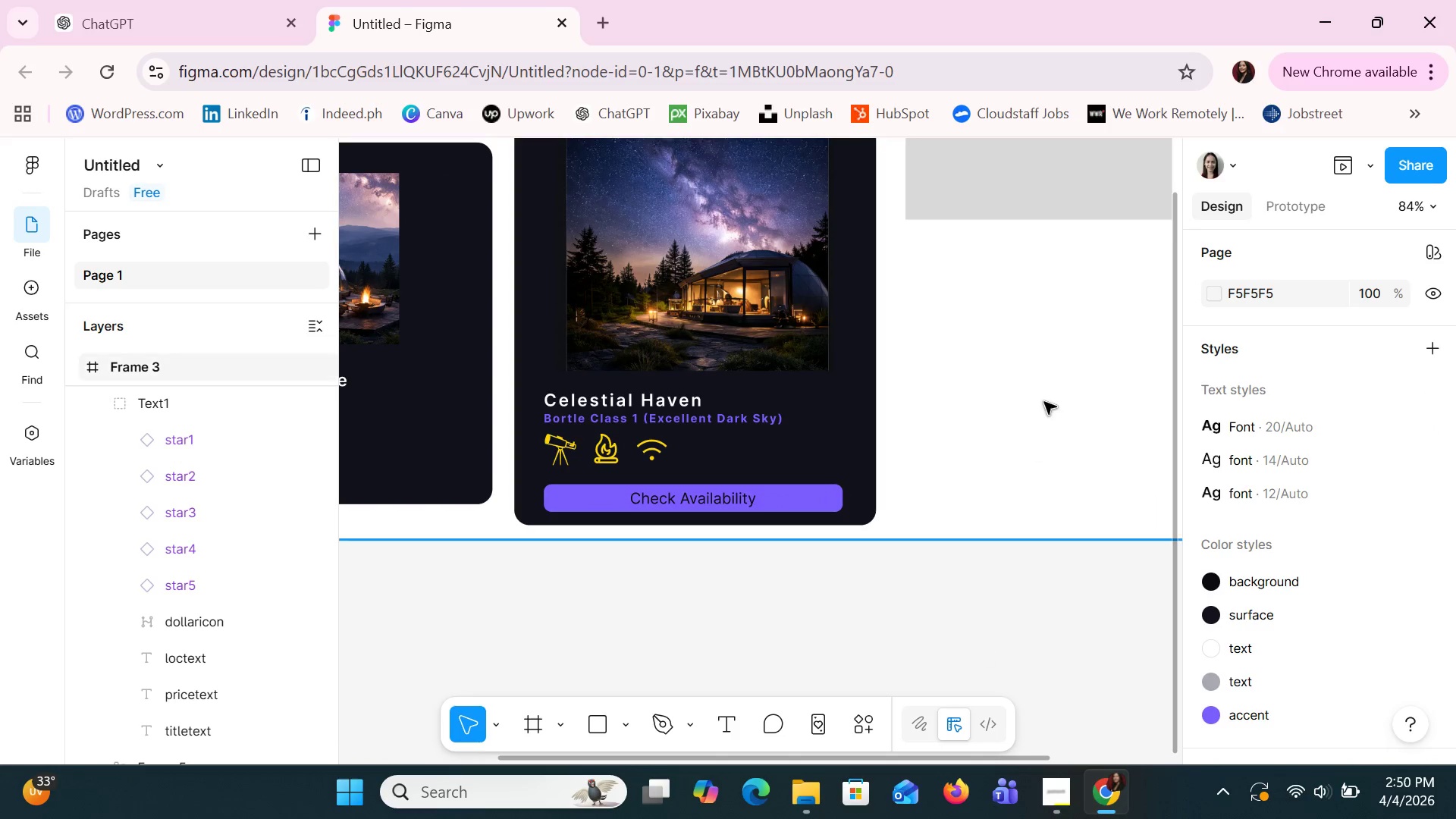 
hold_key(key=ControlLeft, duration=1.16)
scroll: coordinate [1033, 461], scroll_direction: down, amount: 4.0
 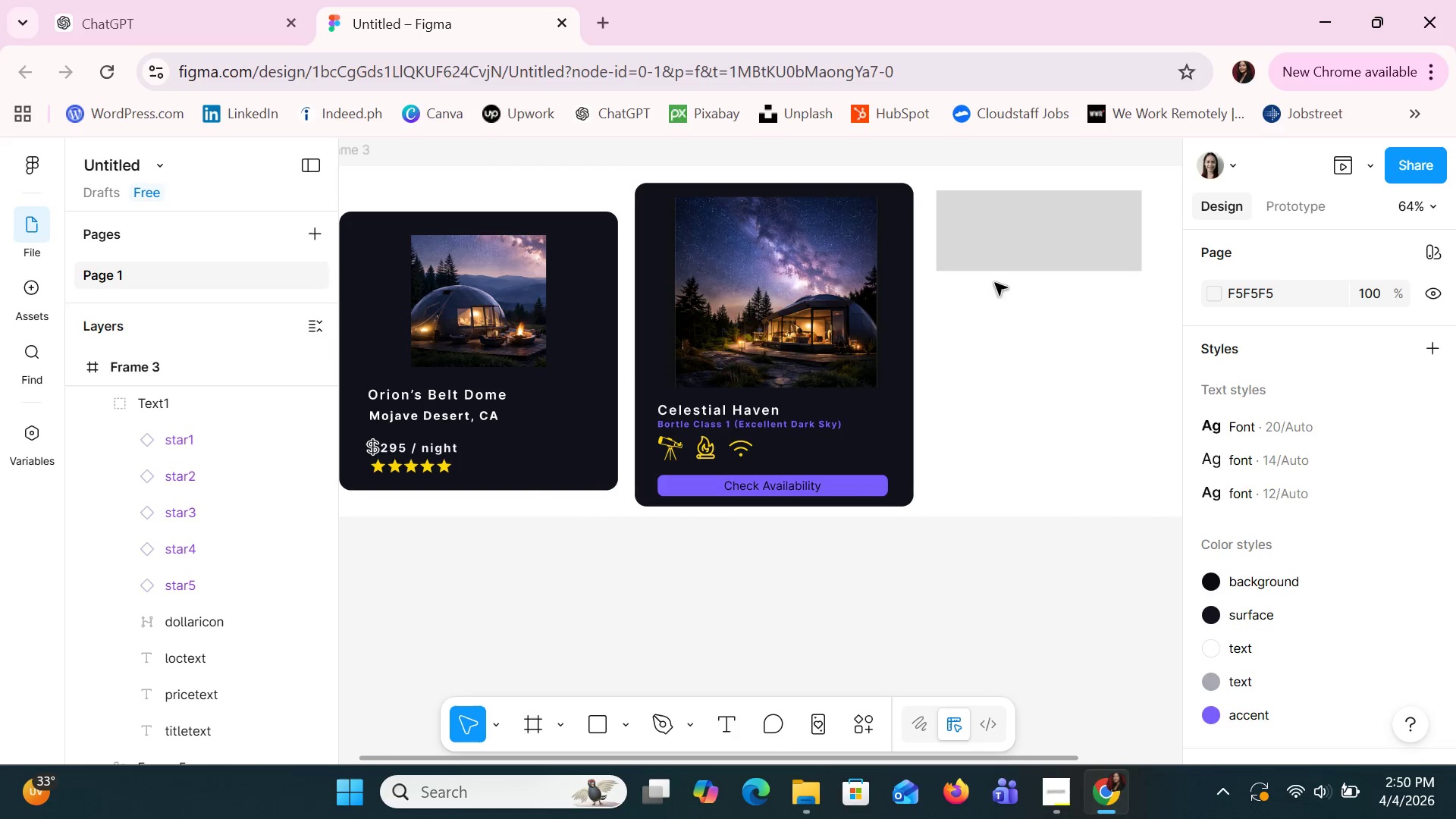 
left_click([1005, 240])
 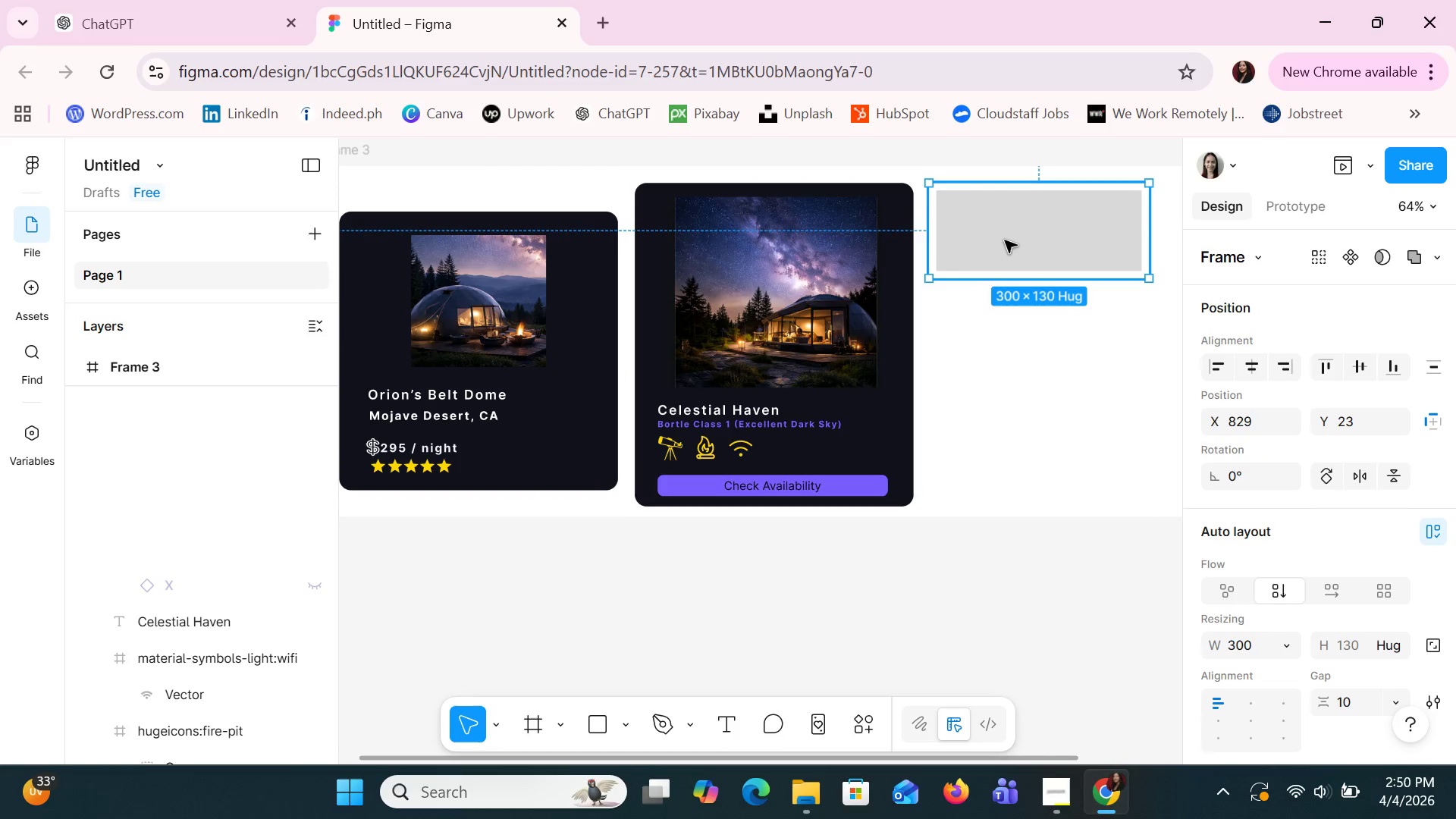 
left_click_drag(start_coordinate=[1005, 240], to_coordinate=[1005, 268])
 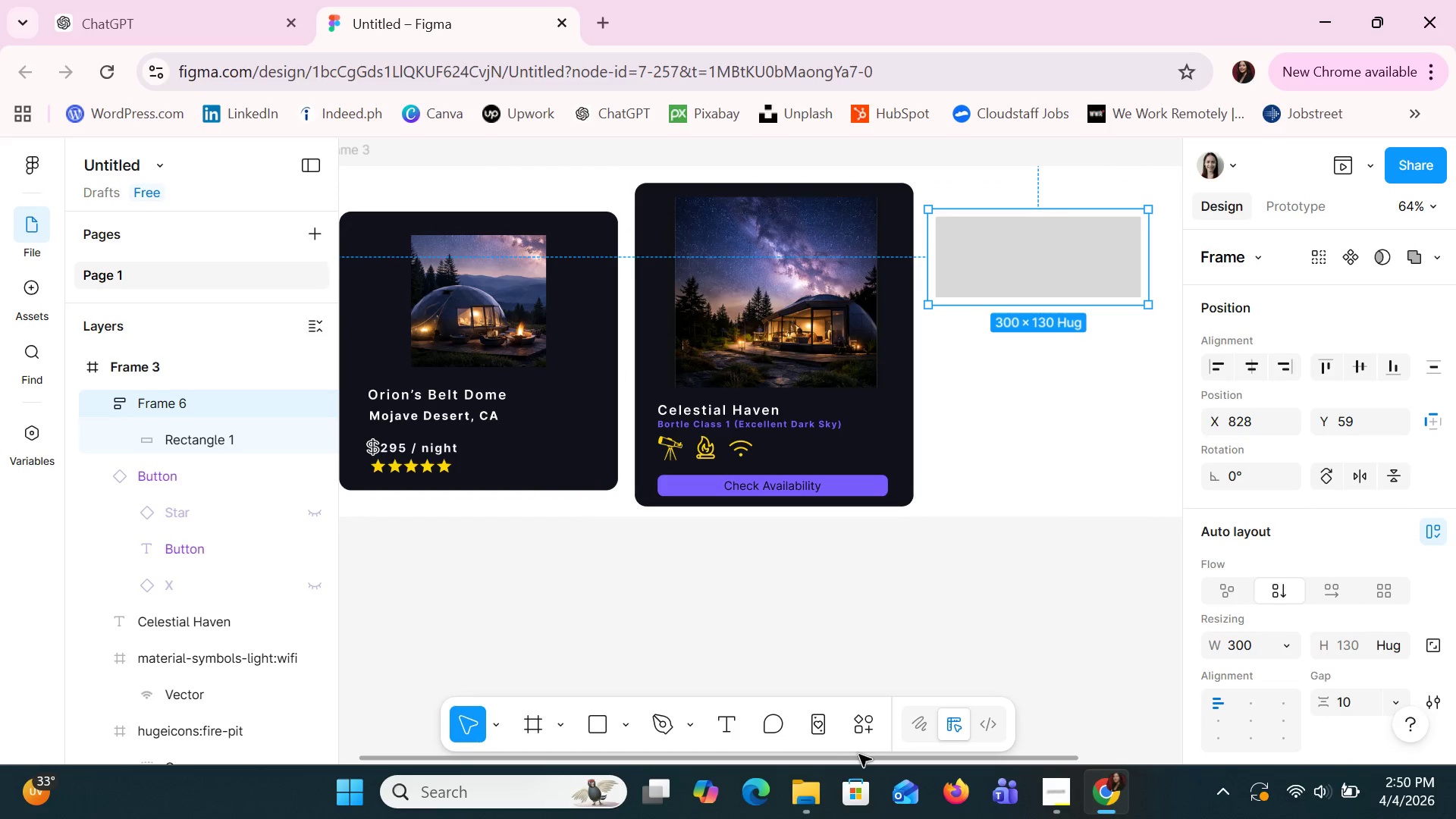 
left_click_drag(start_coordinate=[864, 758], to_coordinate=[1021, 774])
 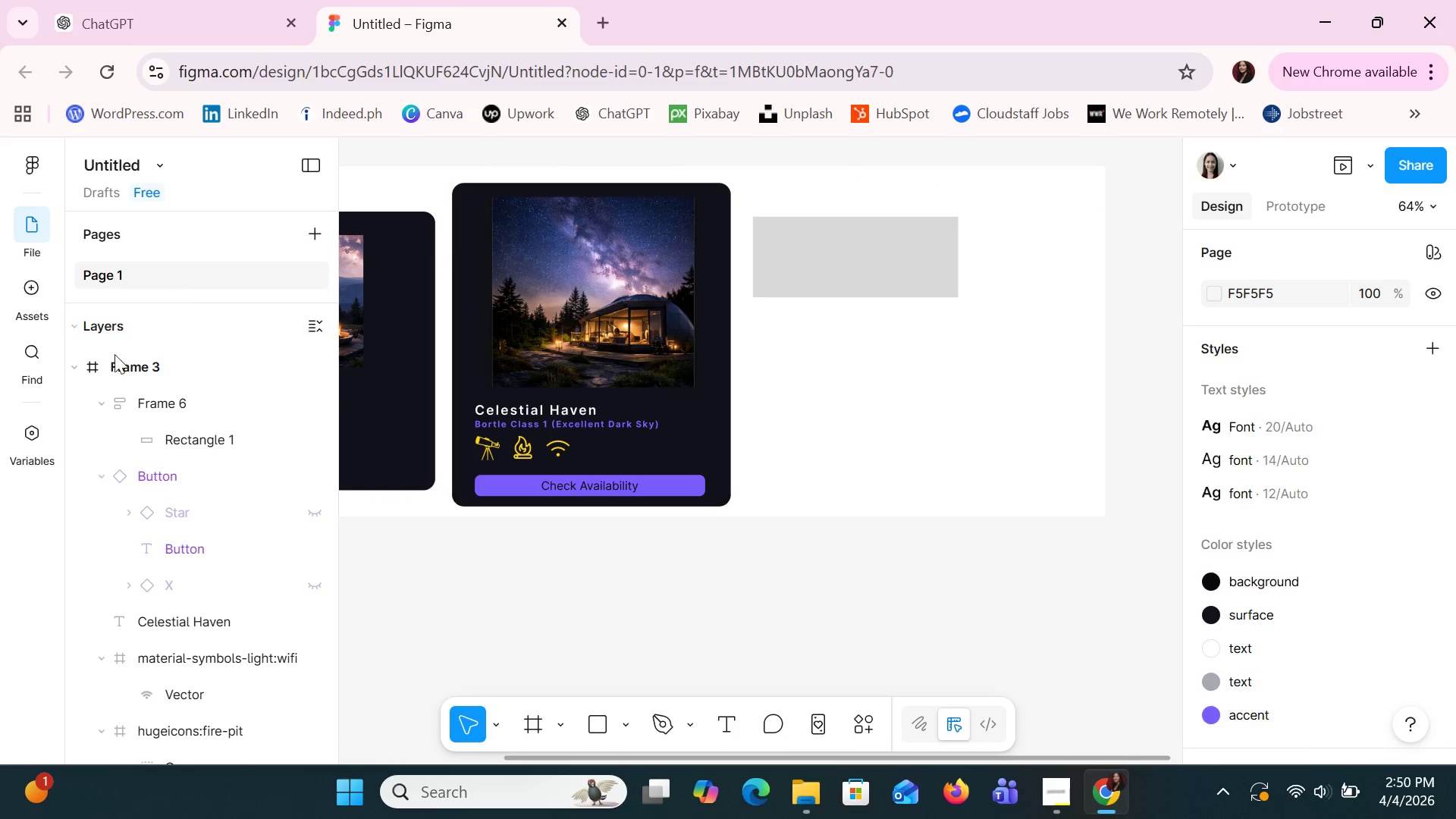 
left_click([115, 379])
 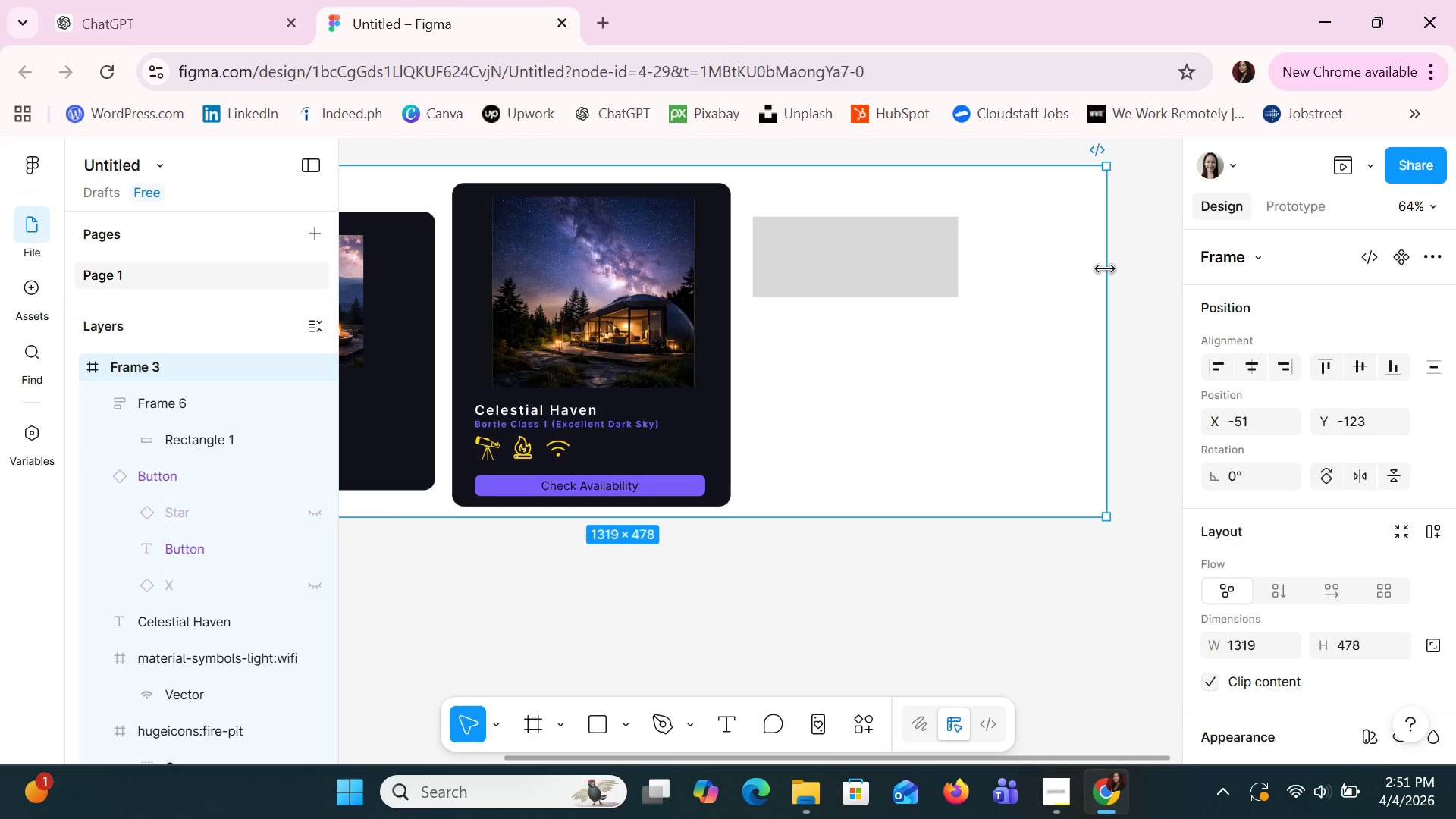 
left_click_drag(start_coordinate=[1105, 269], to_coordinate=[990, 278])
 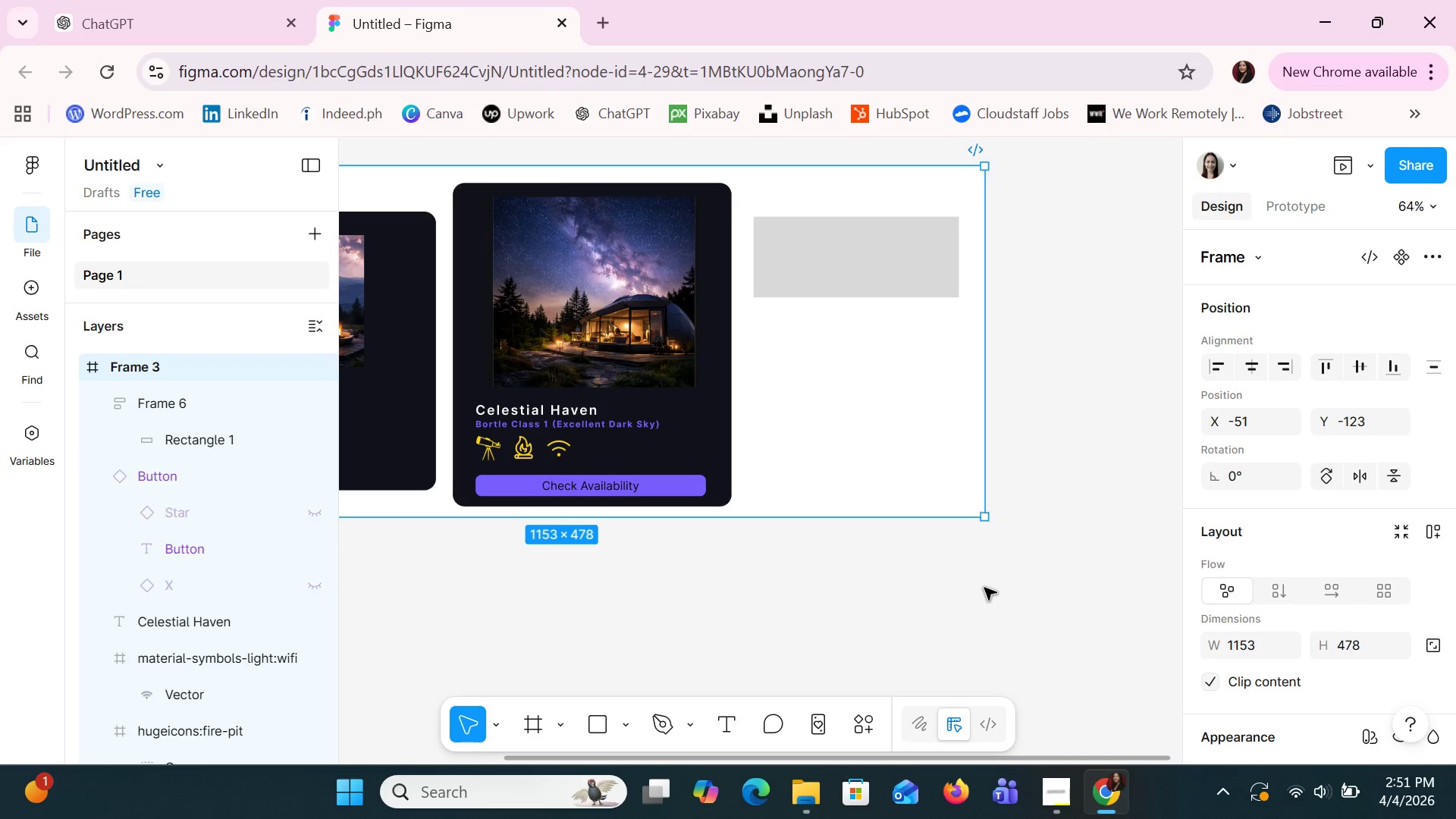 
scroll: coordinate [1050, 513], scroll_direction: up, amount: 4.0
 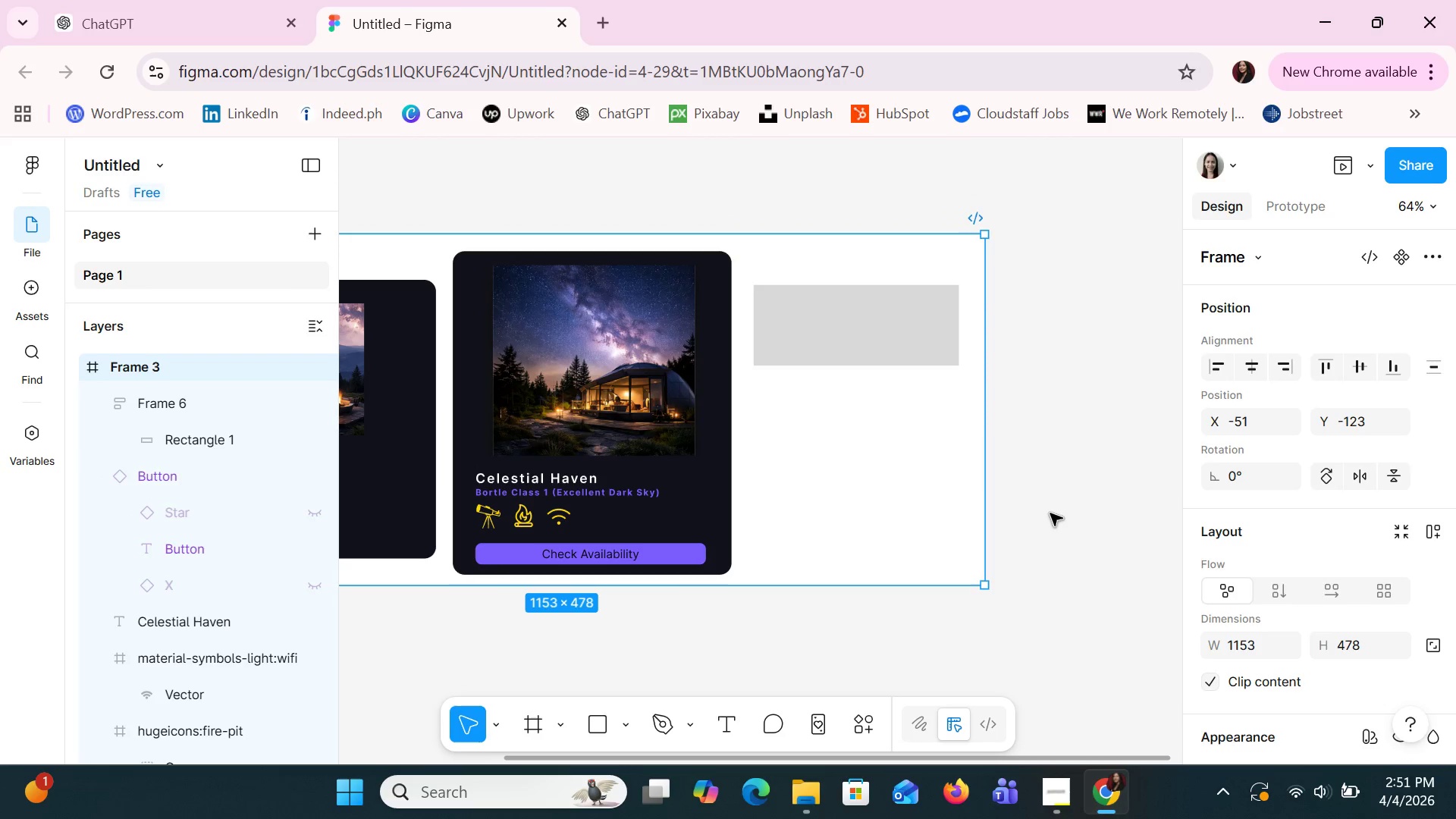 
hold_key(key=ControlLeft, duration=0.8)
hold_key(key=ControlLeft, duration=0.42)
scroll: coordinate [1050, 513], scroll_direction: up, amount: 10.0
 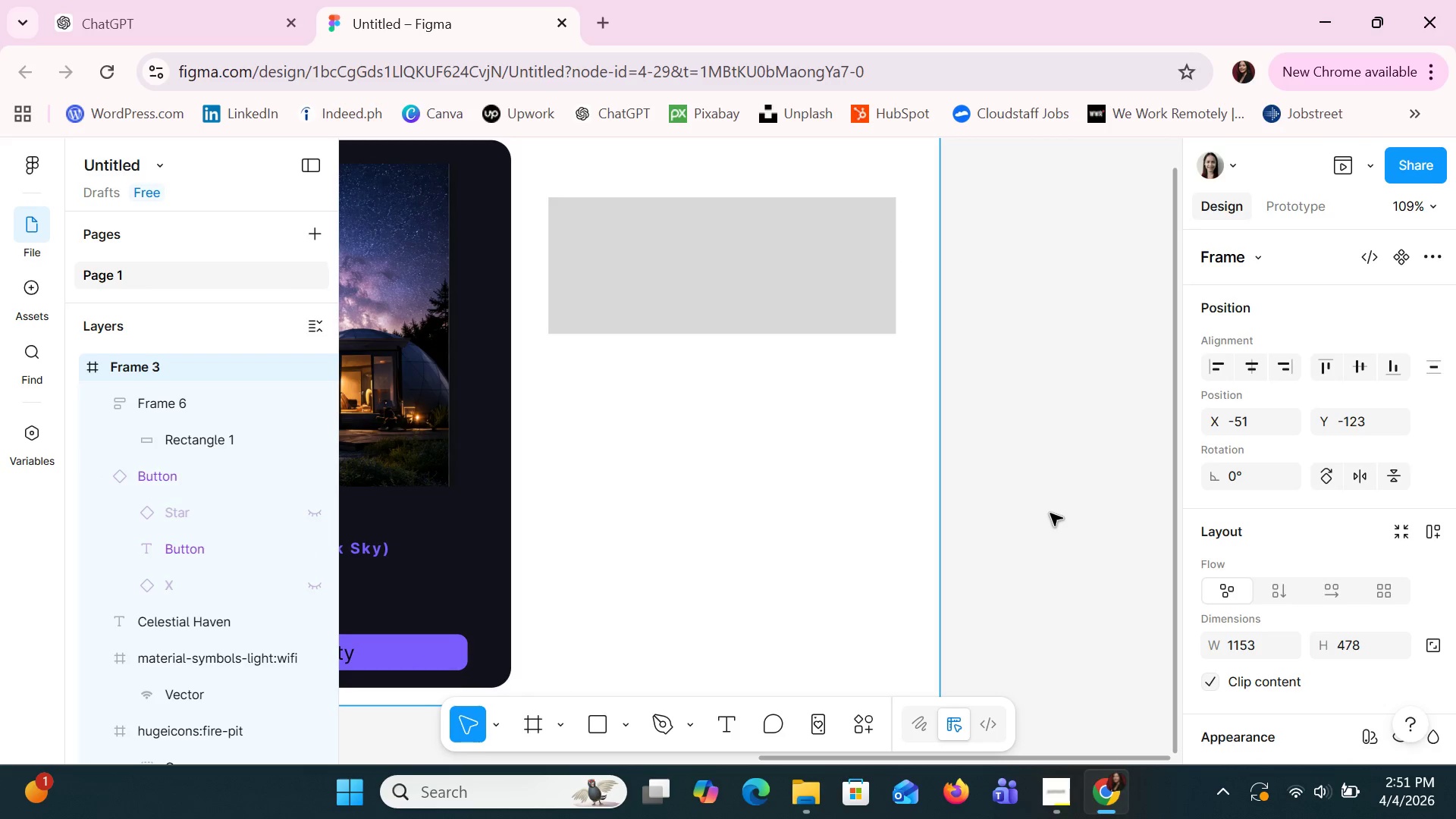 
wait(44.55)
 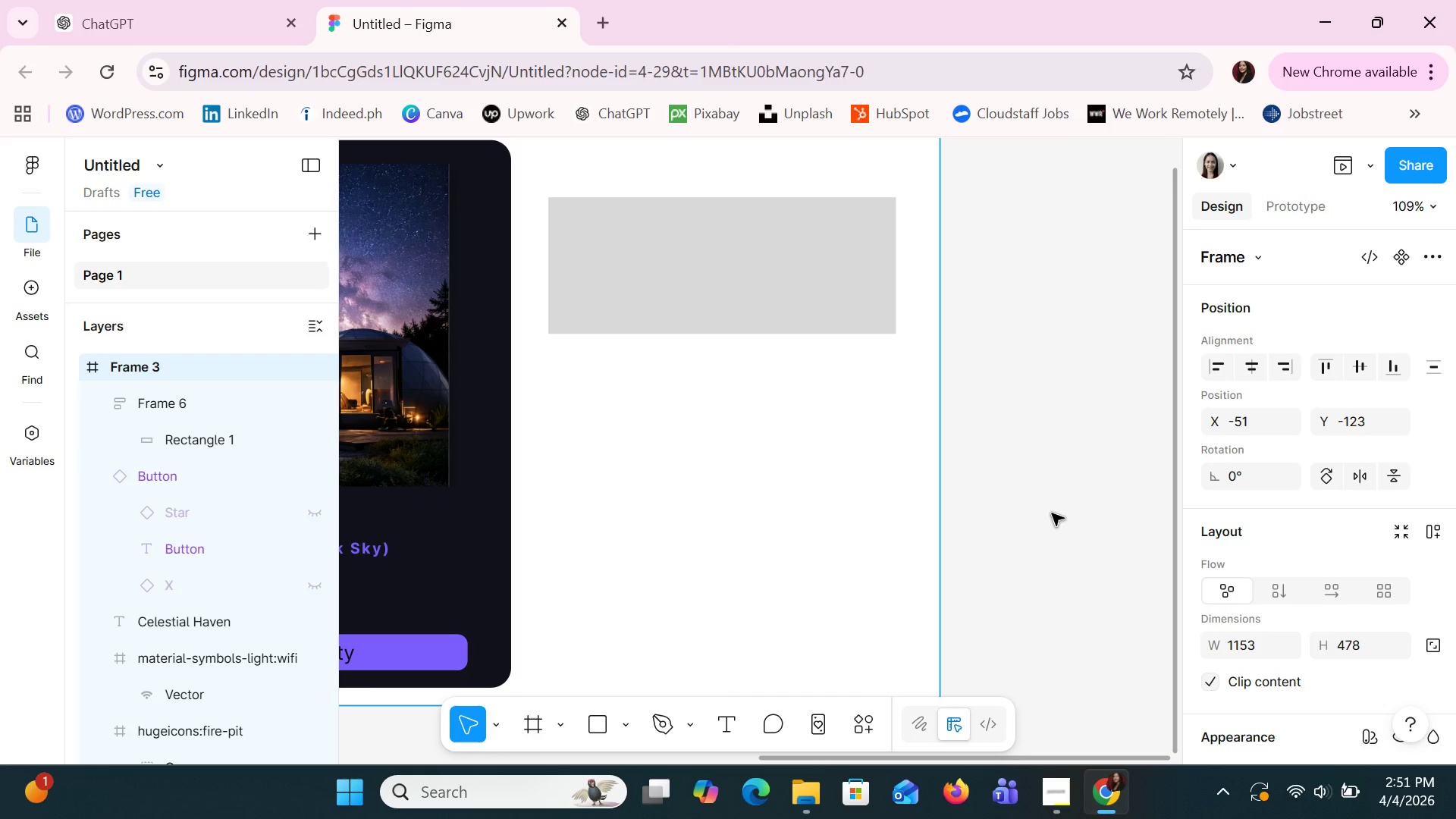 
key(Alt+AltLeft)
 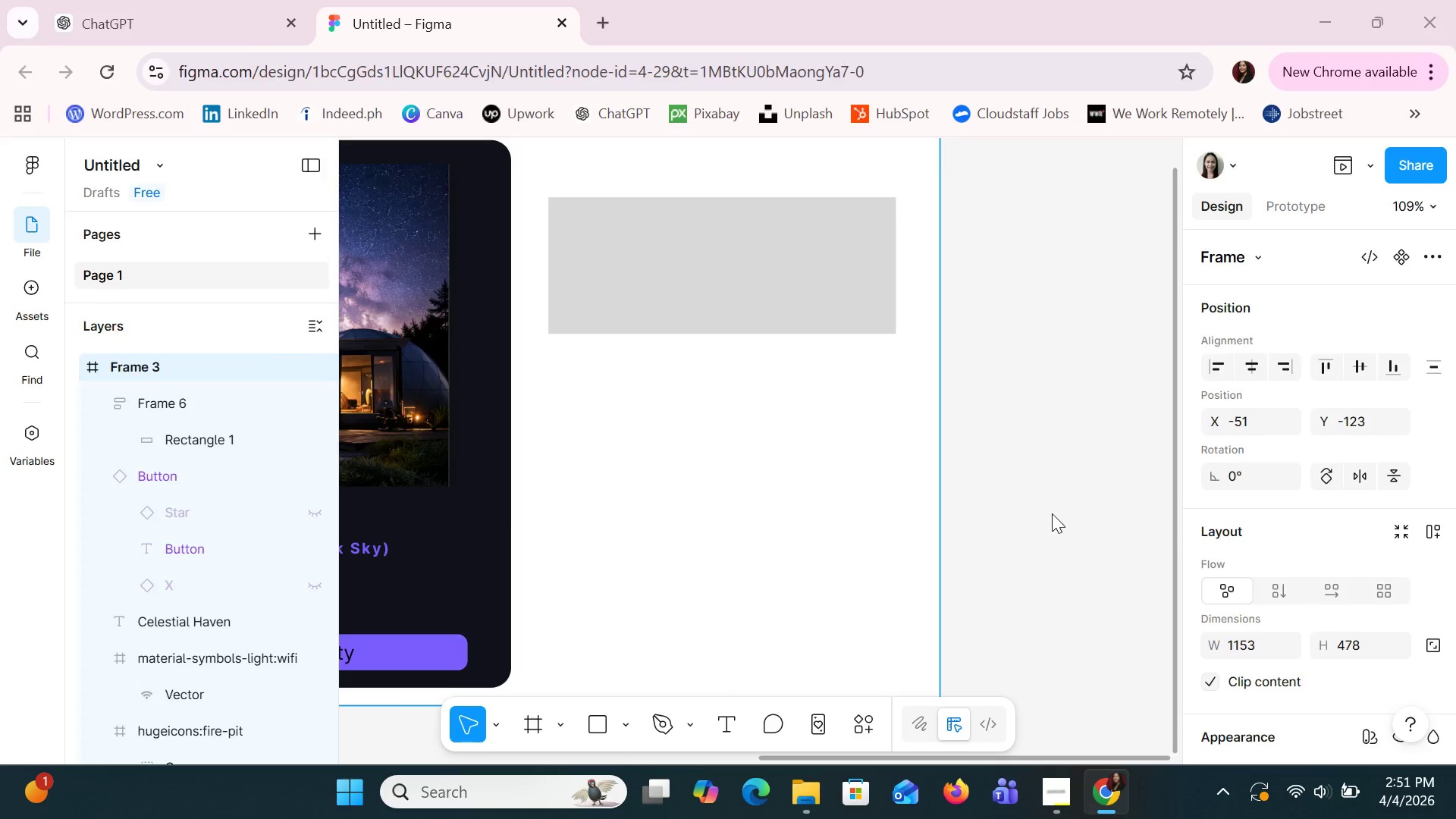 
key(Alt+Tab)